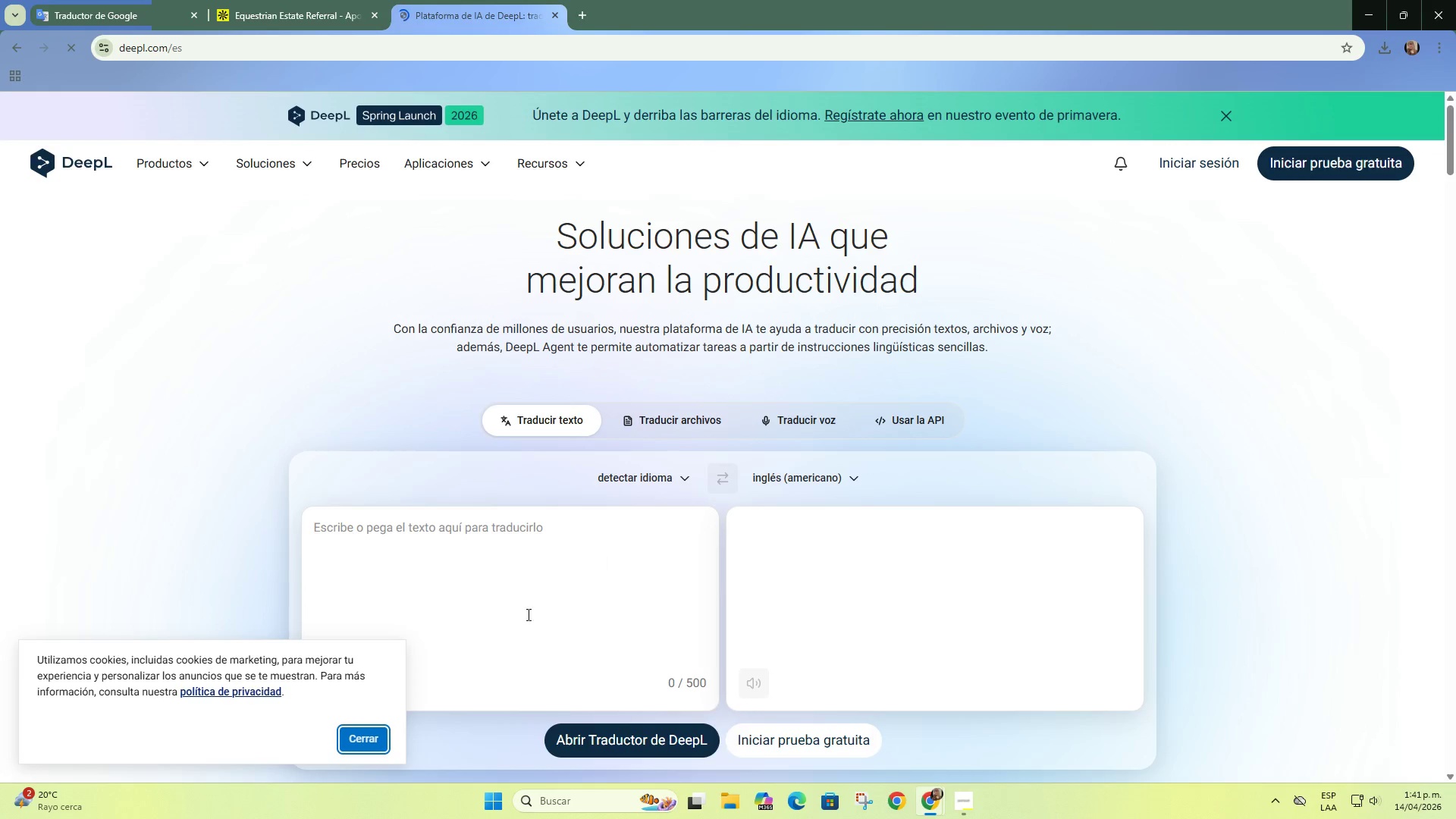 
left_click([359, 736])
 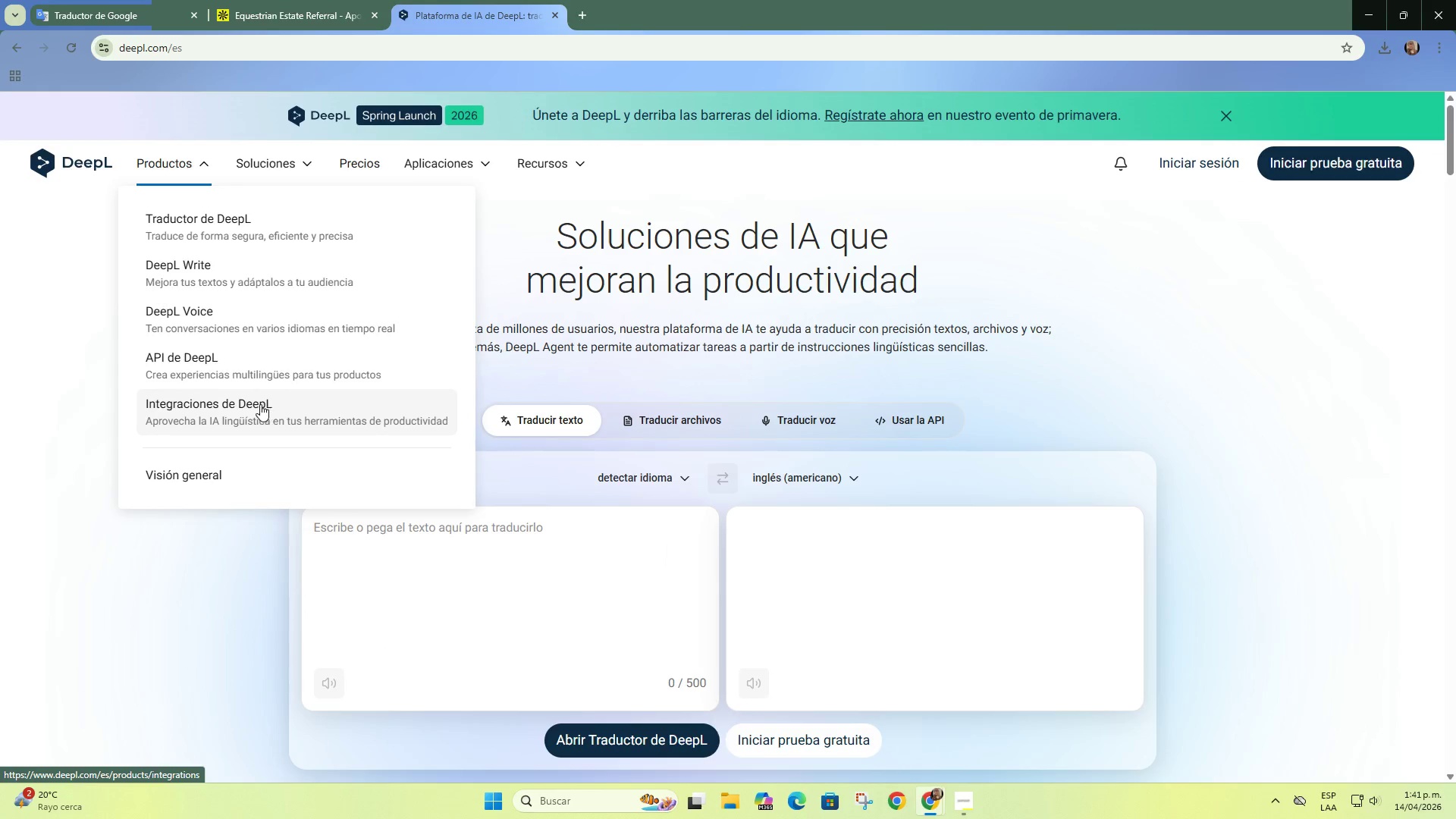 
wait(6.38)
 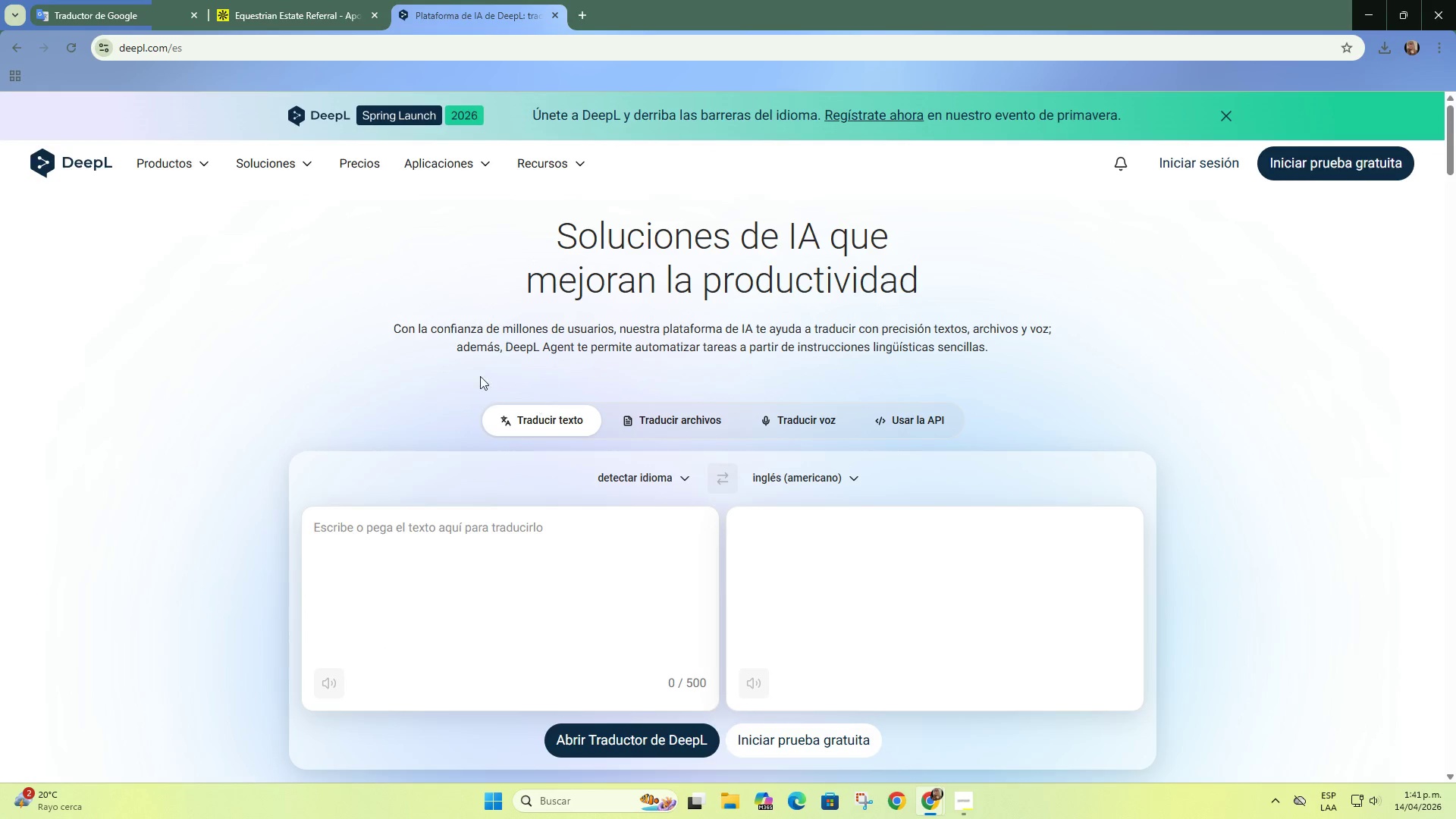 
left_click([530, 538])
 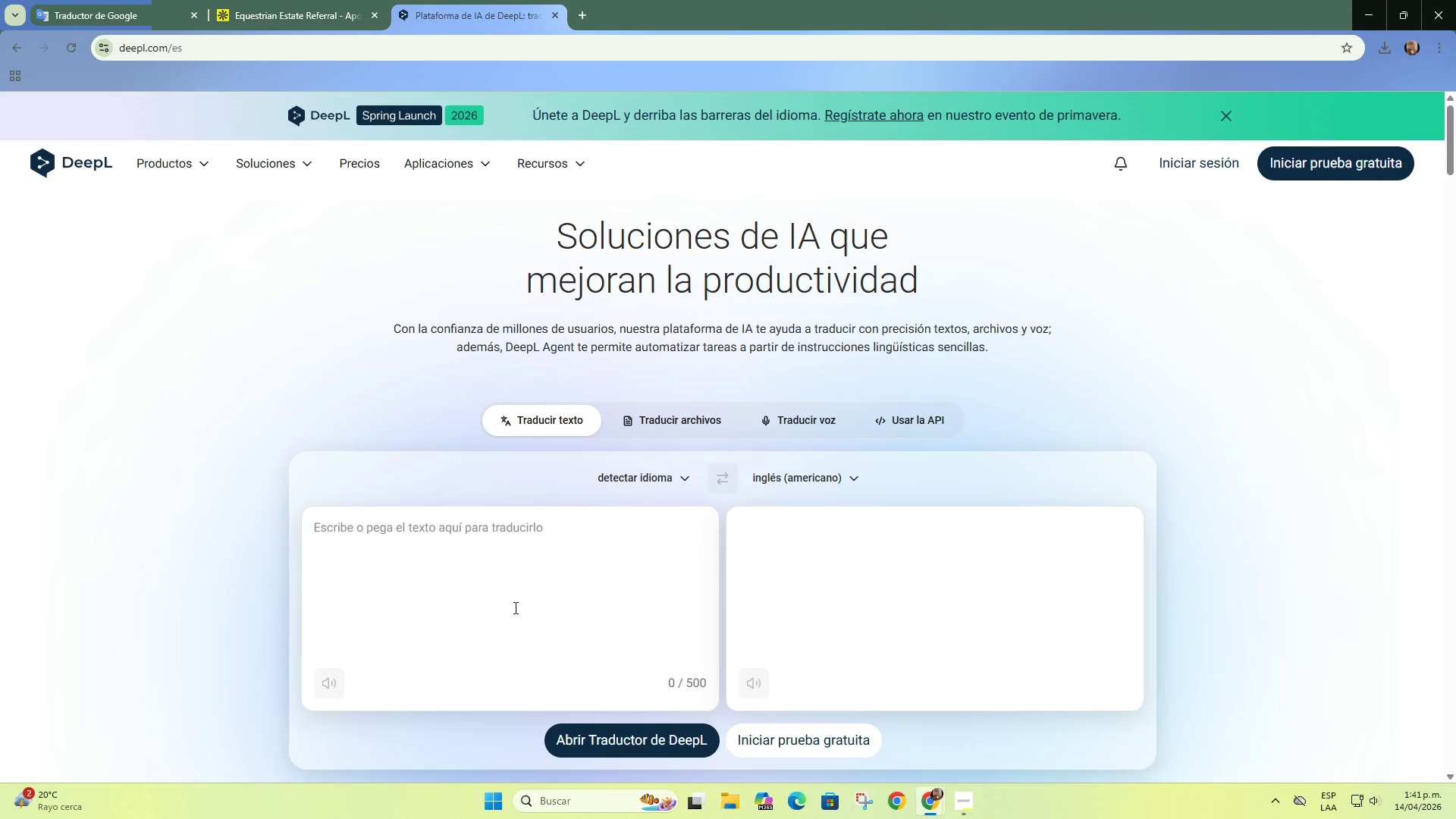 
key(Control+ControlLeft)
 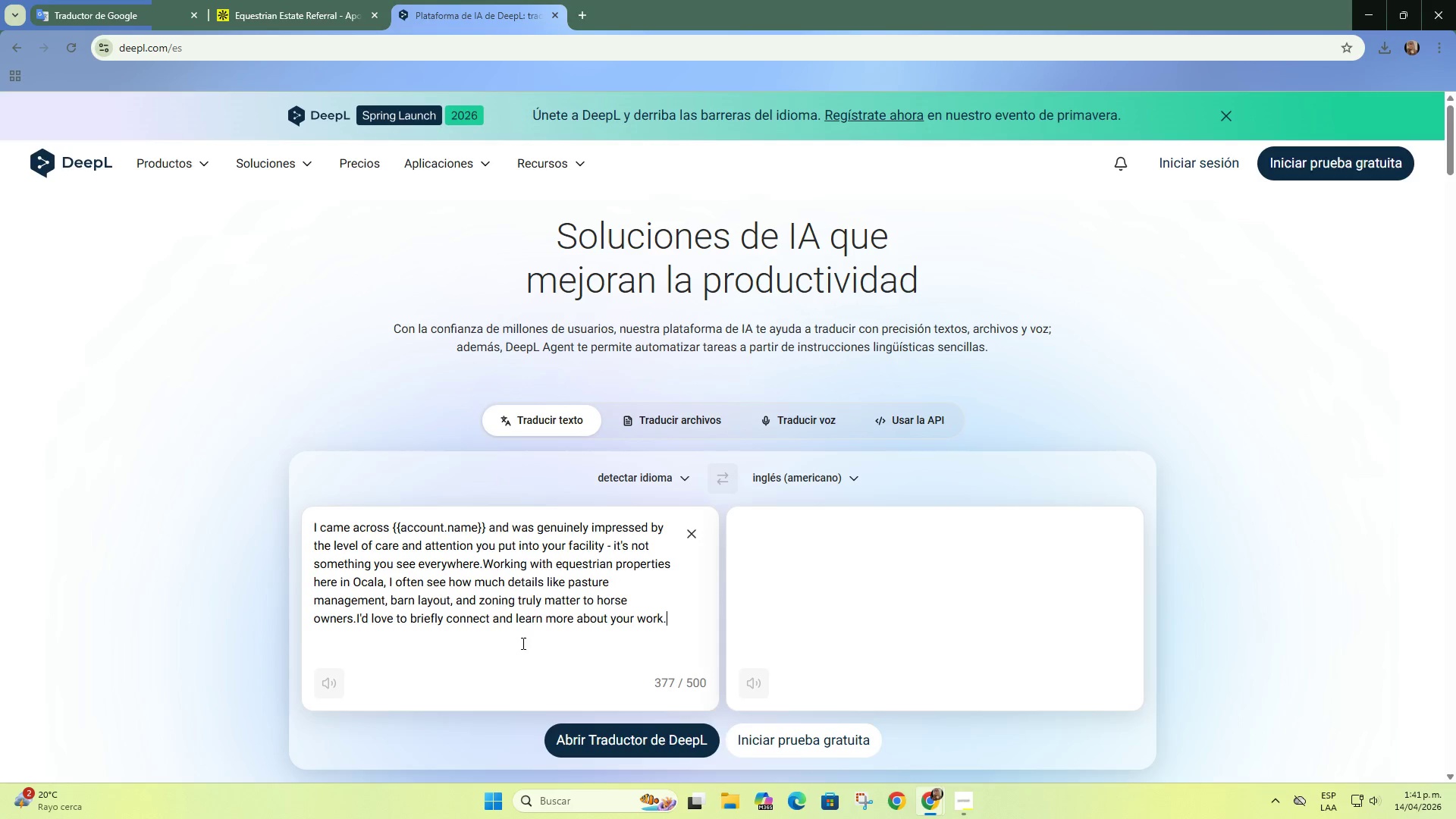 
key(Control+V)
 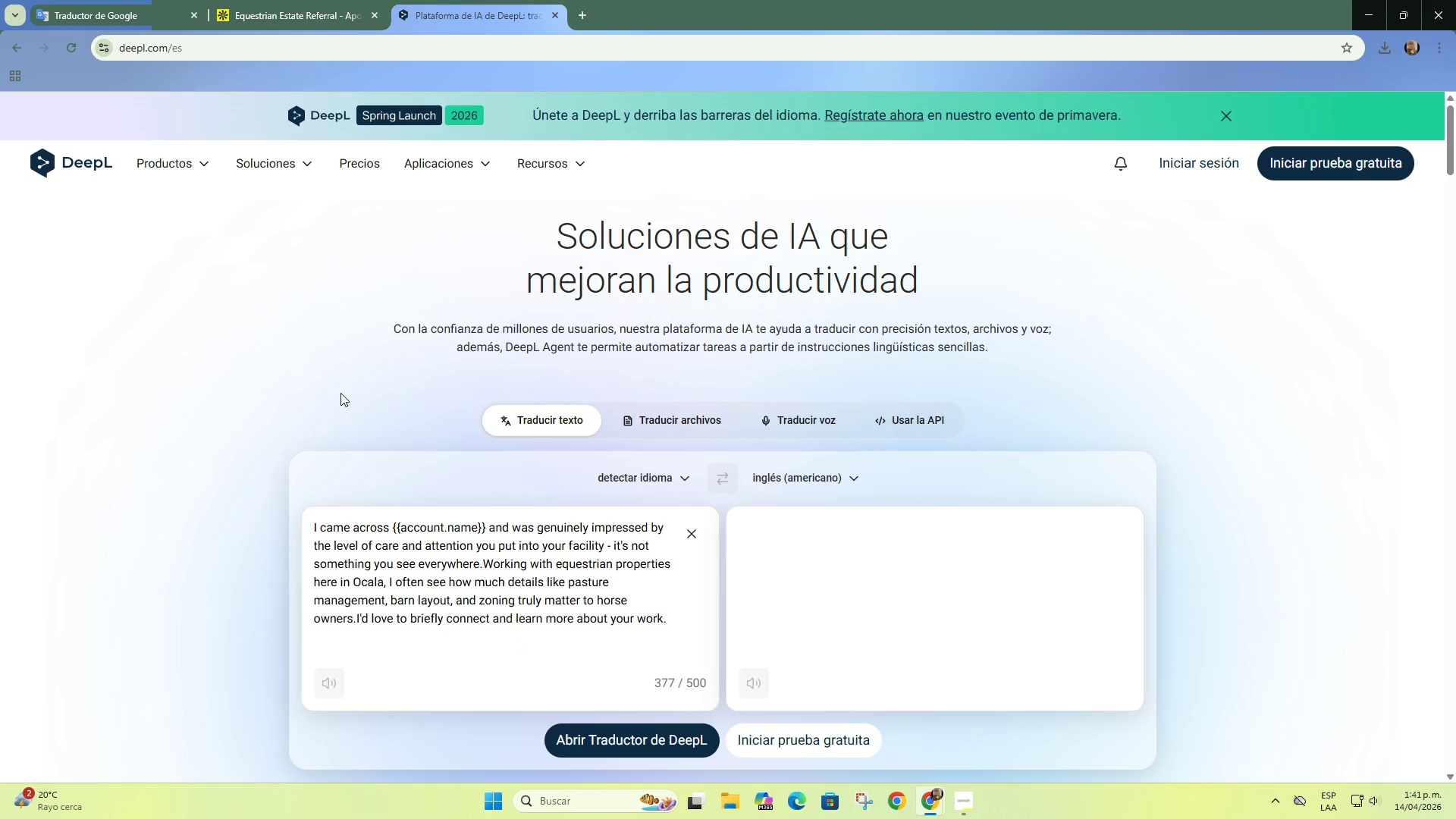 
left_click([340, 393])
 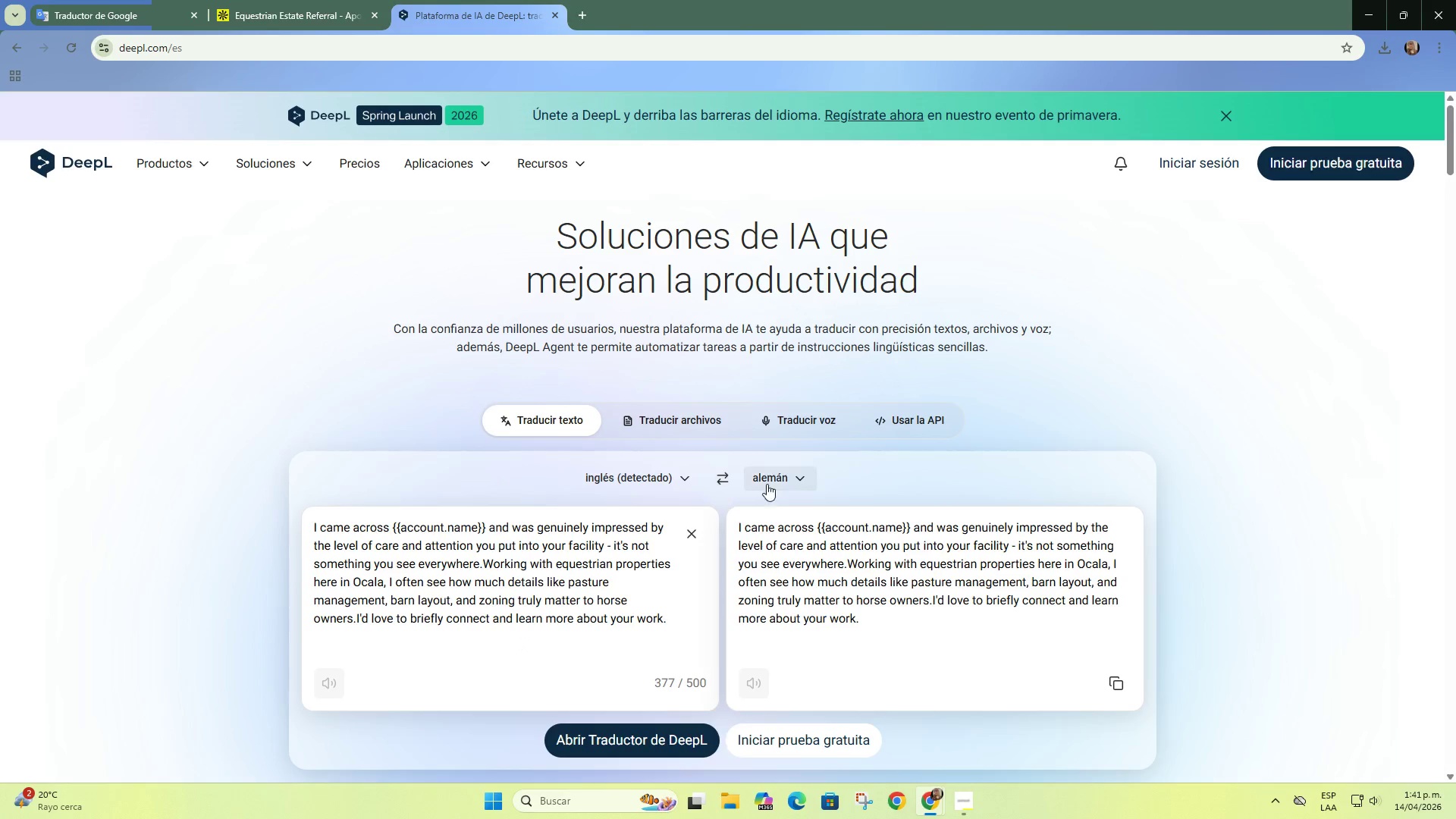 
left_click([778, 480])
 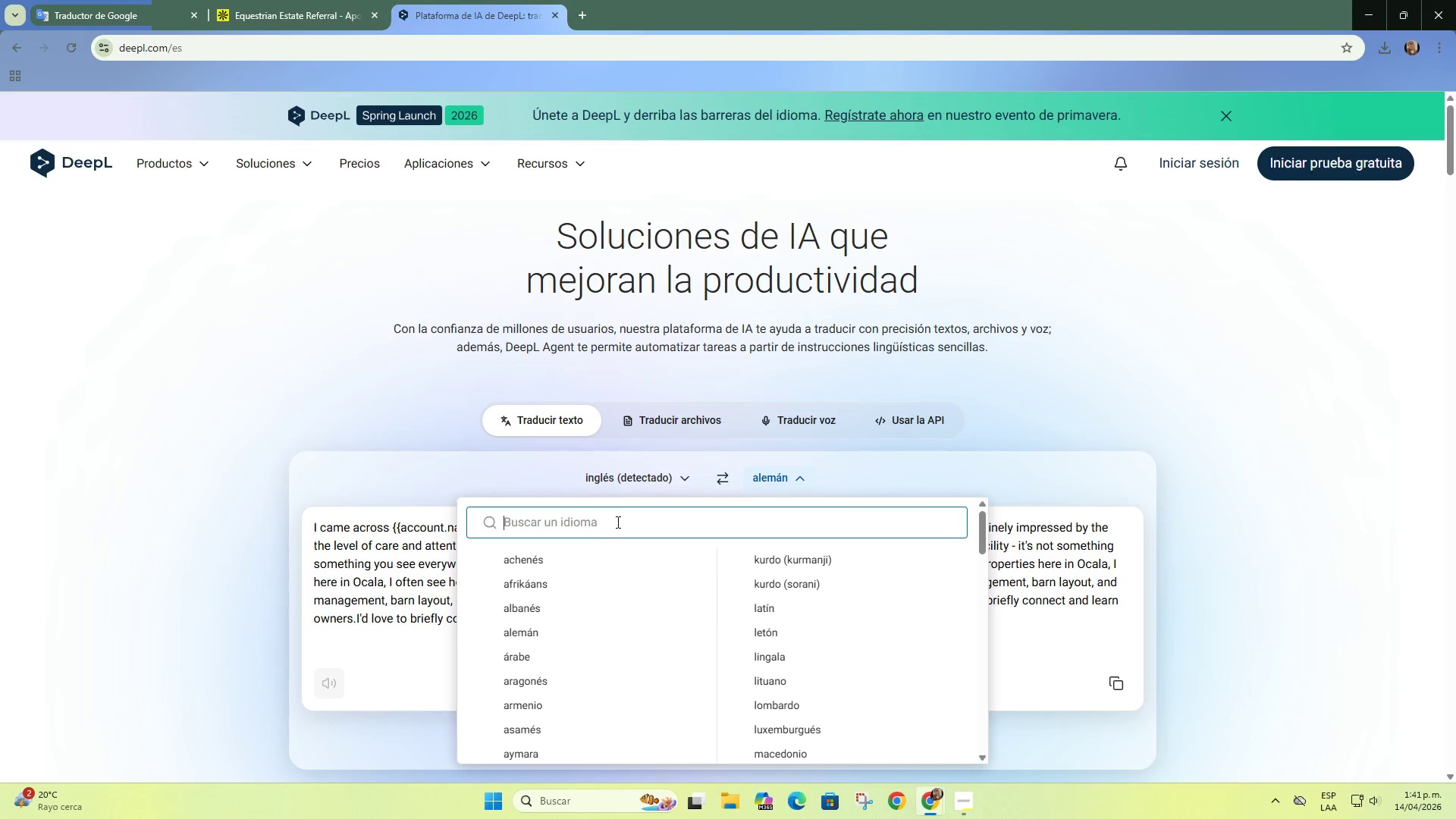 
type(espa`)
 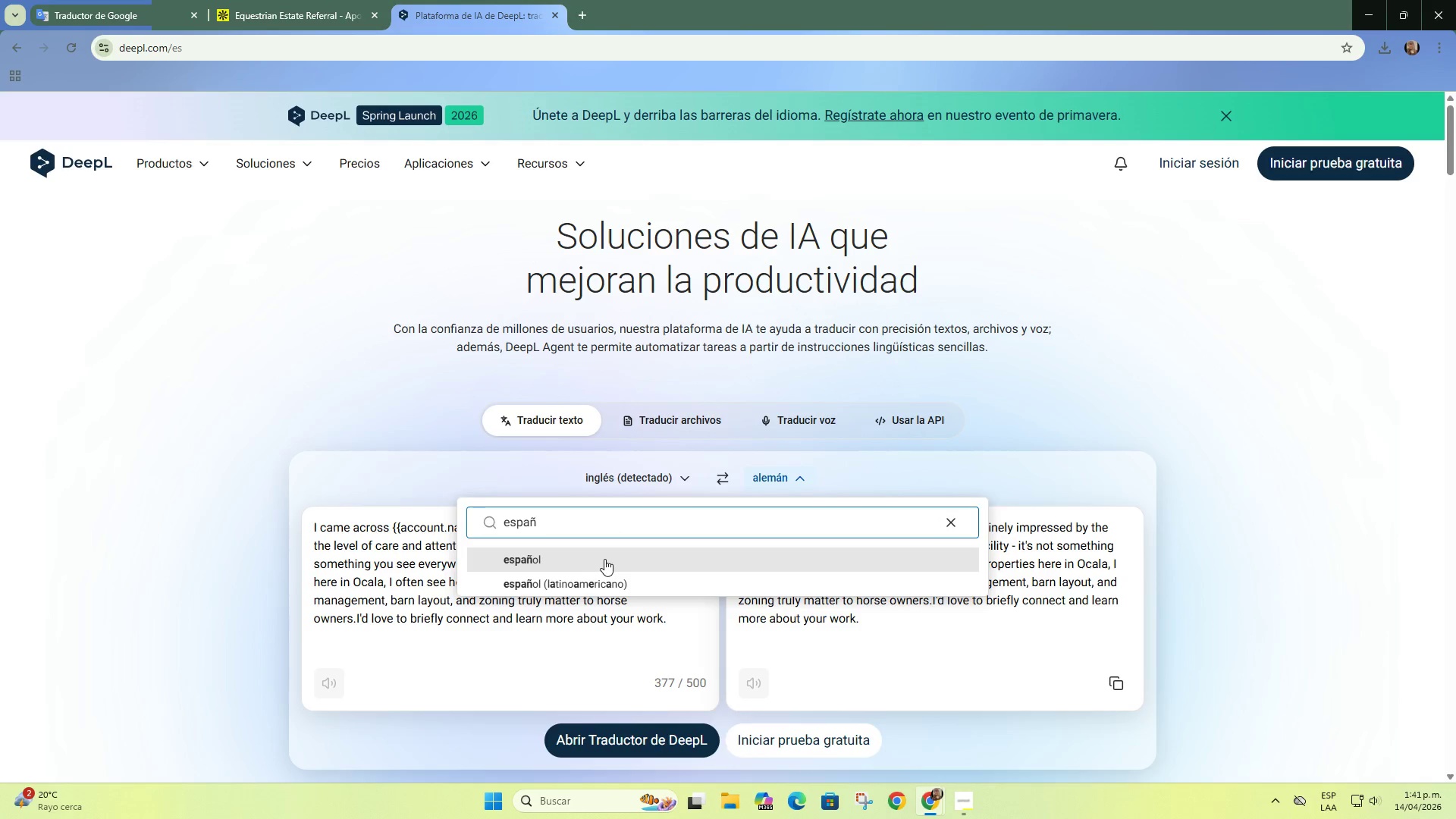 
left_click([604, 559])
 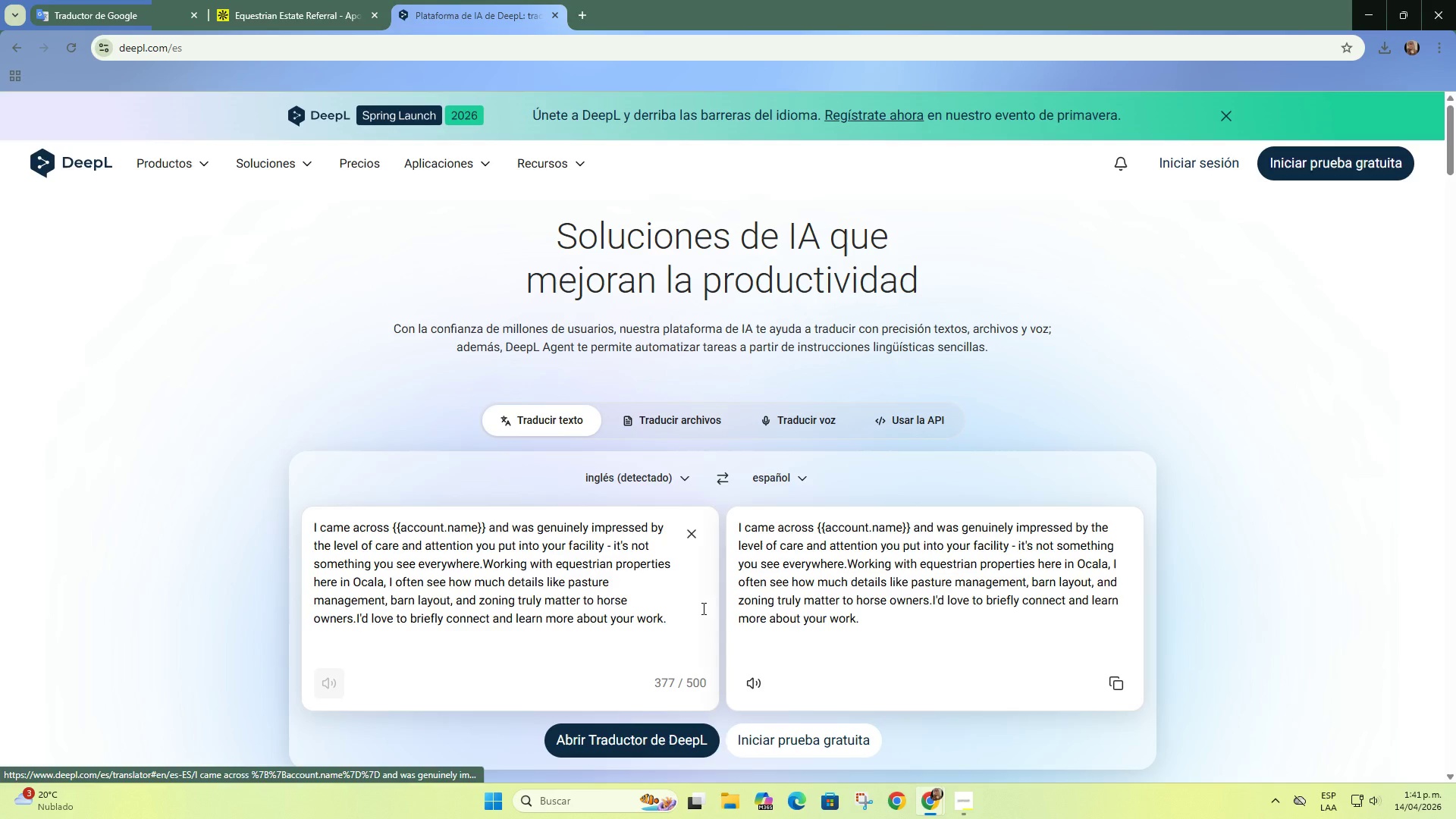 
left_click([715, 479])
 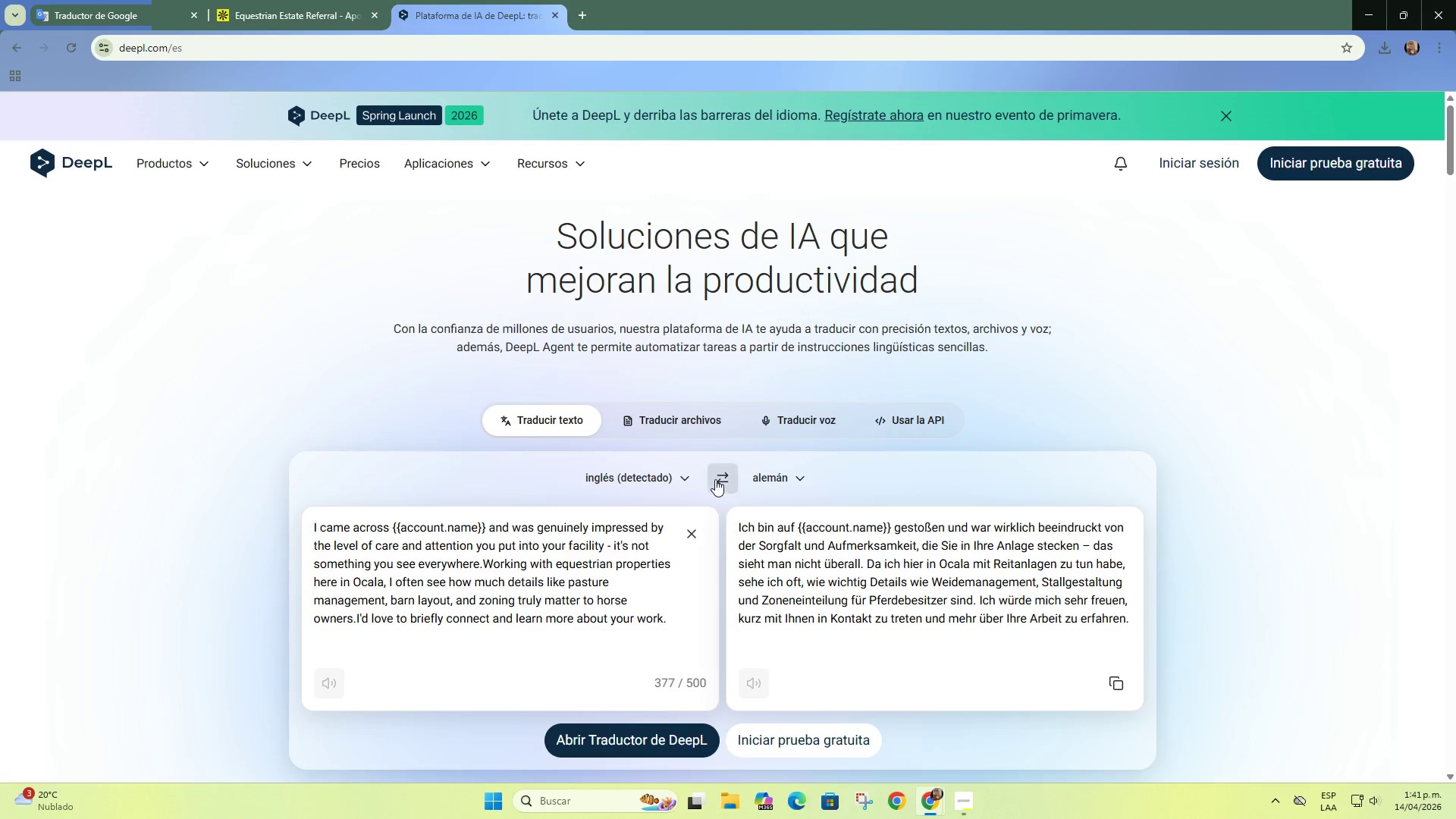 
left_click([715, 479])
 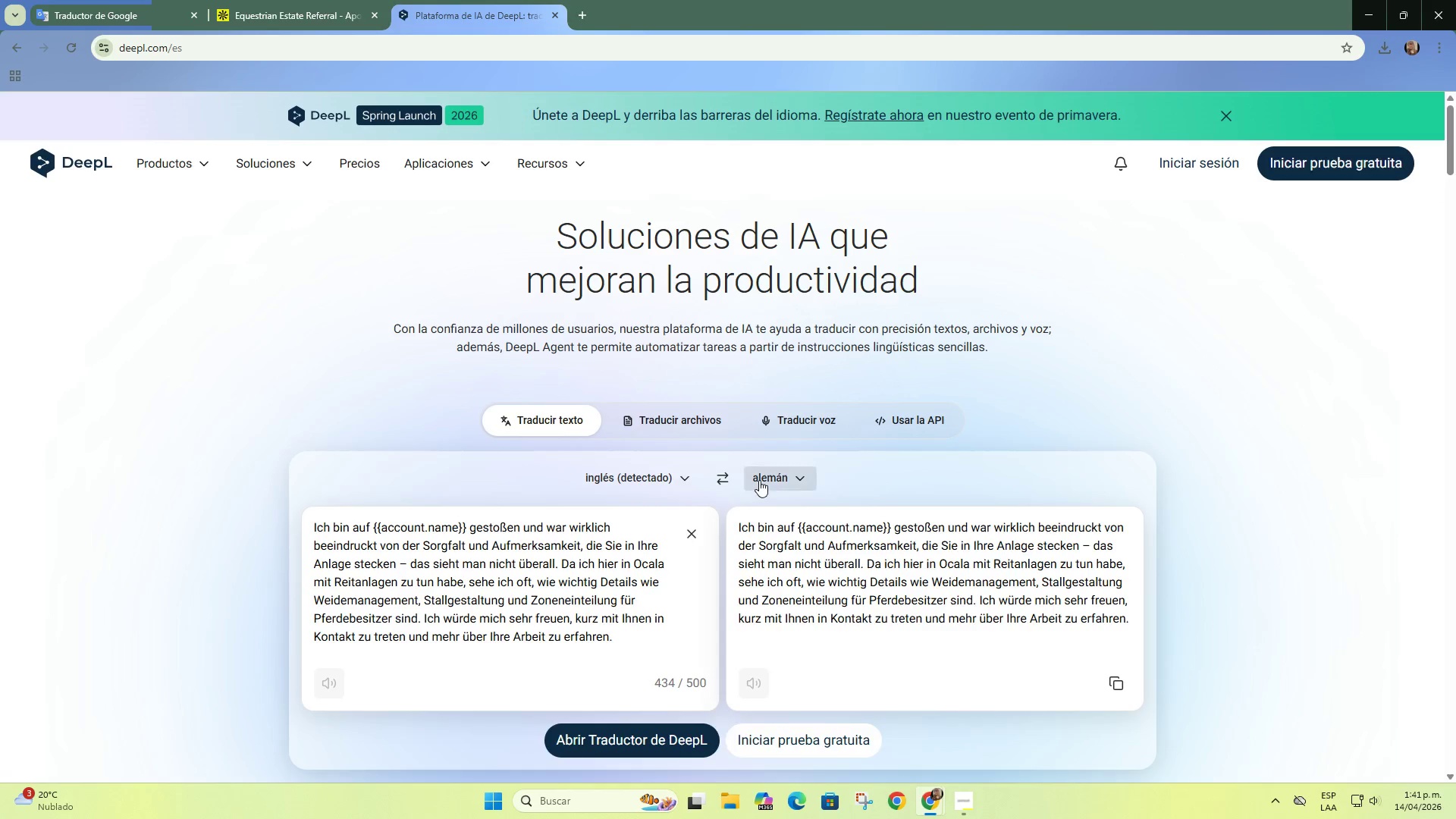 
left_click([759, 480])
 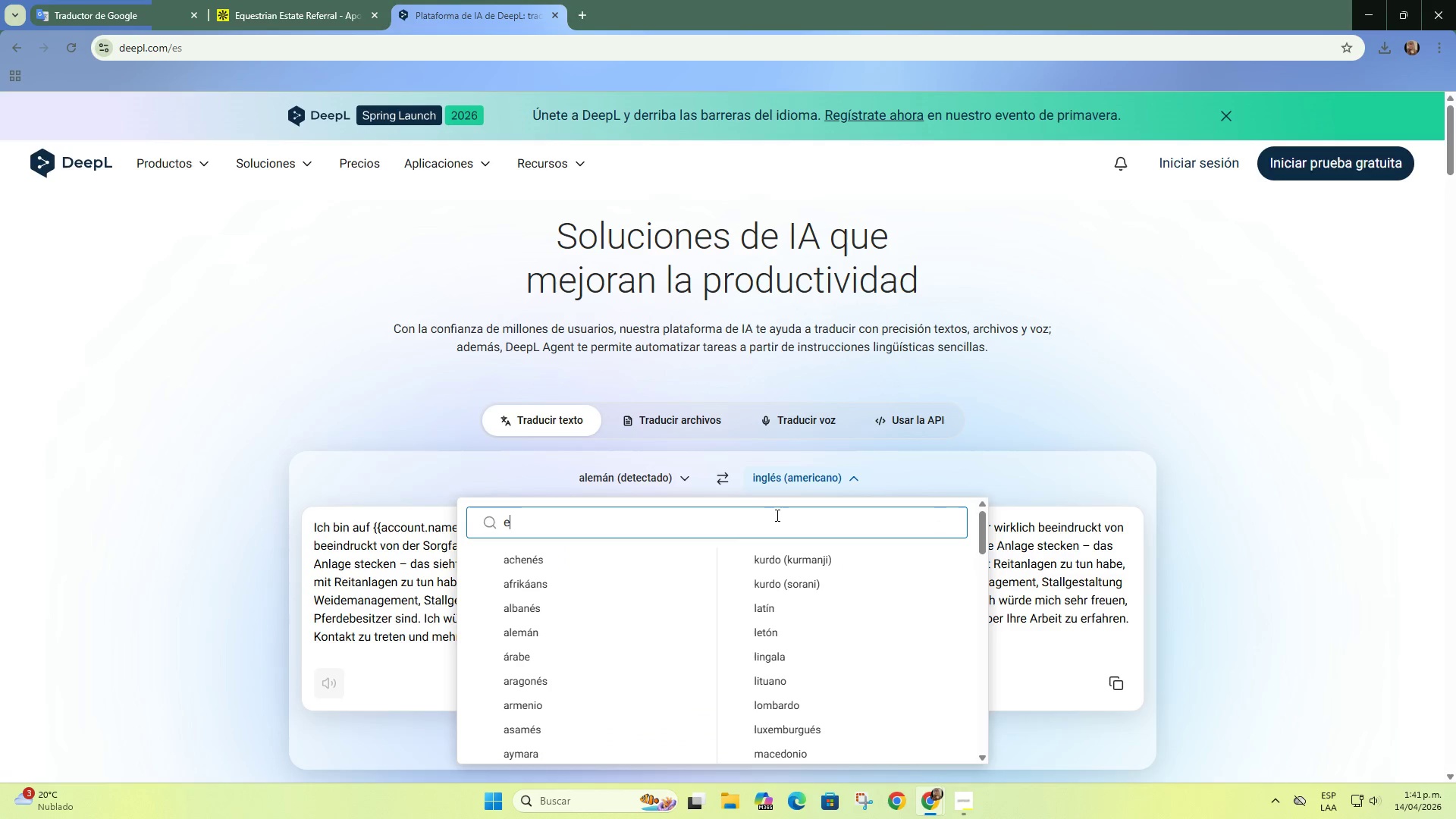 
type(espa`)
 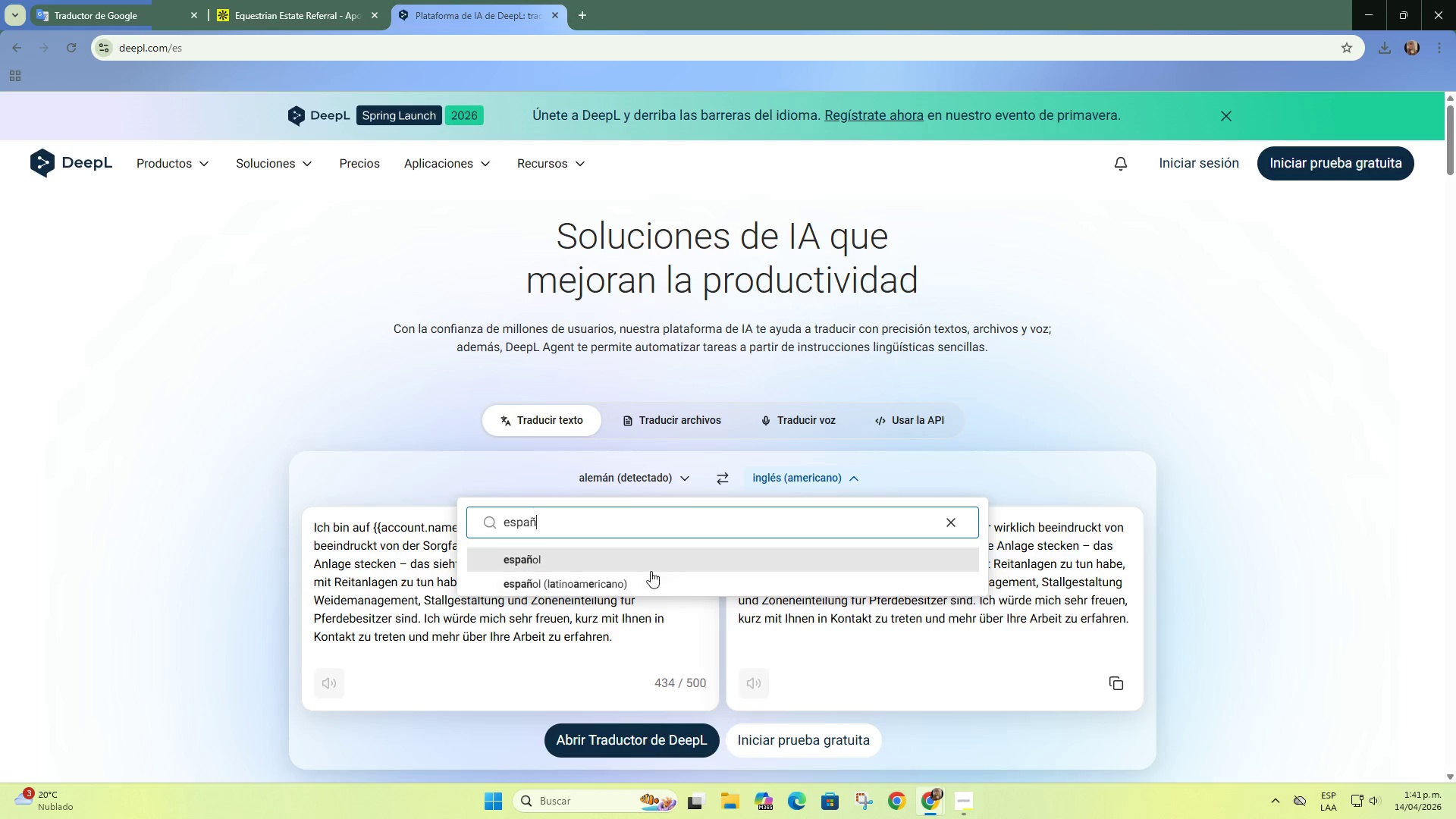 
left_click([651, 566])
 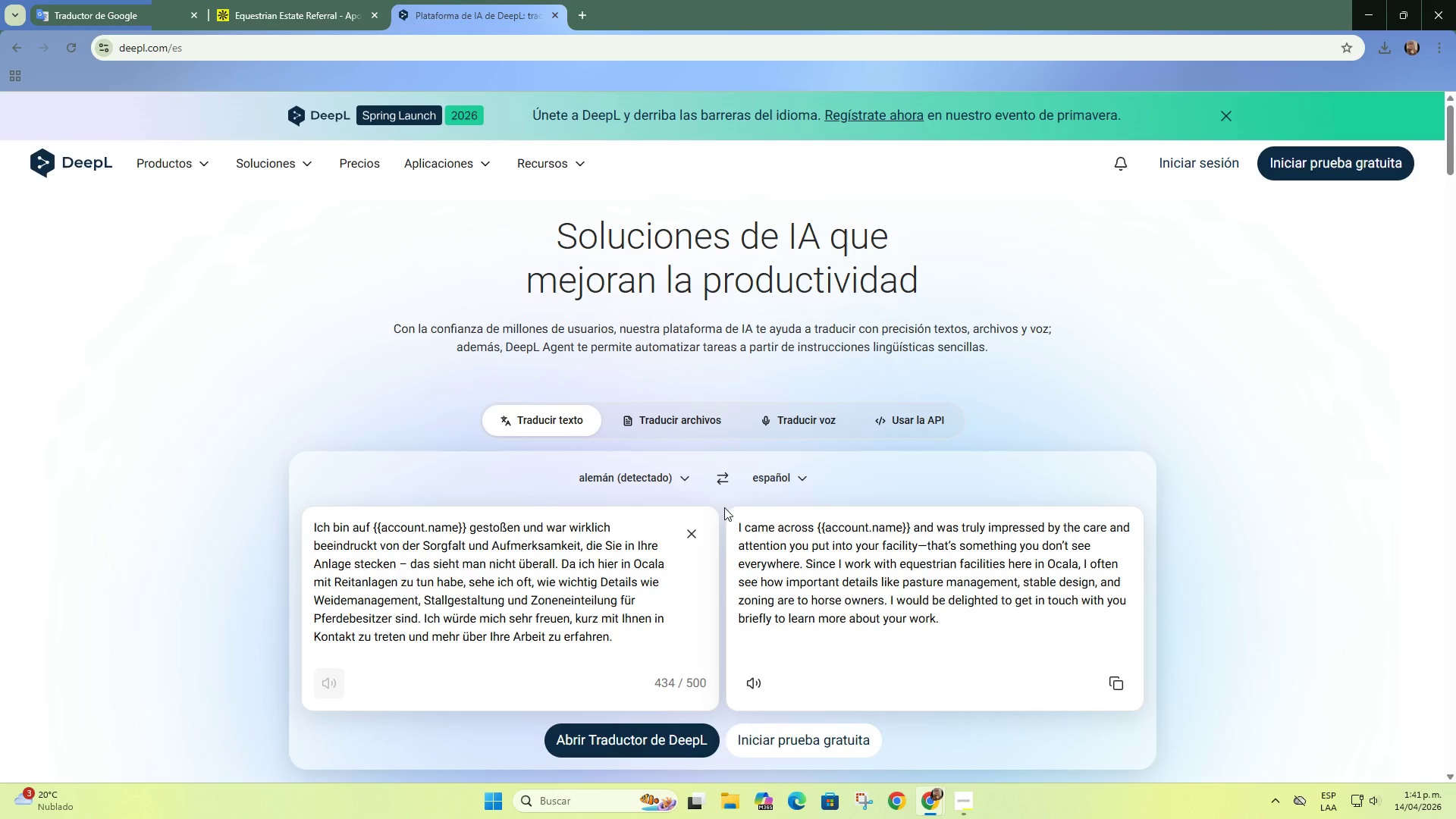 
wait(6.03)
 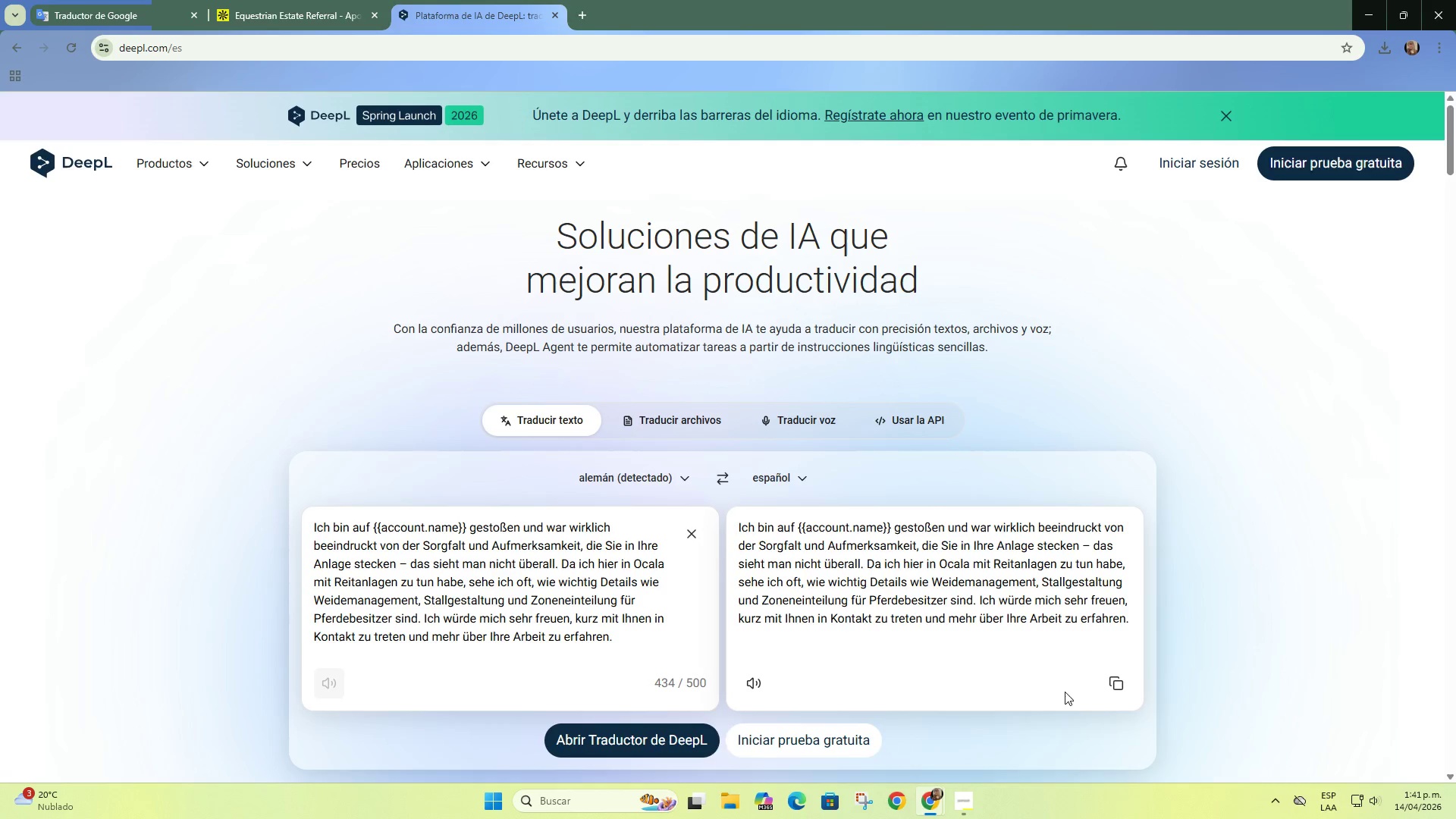 
left_click([645, 485])
 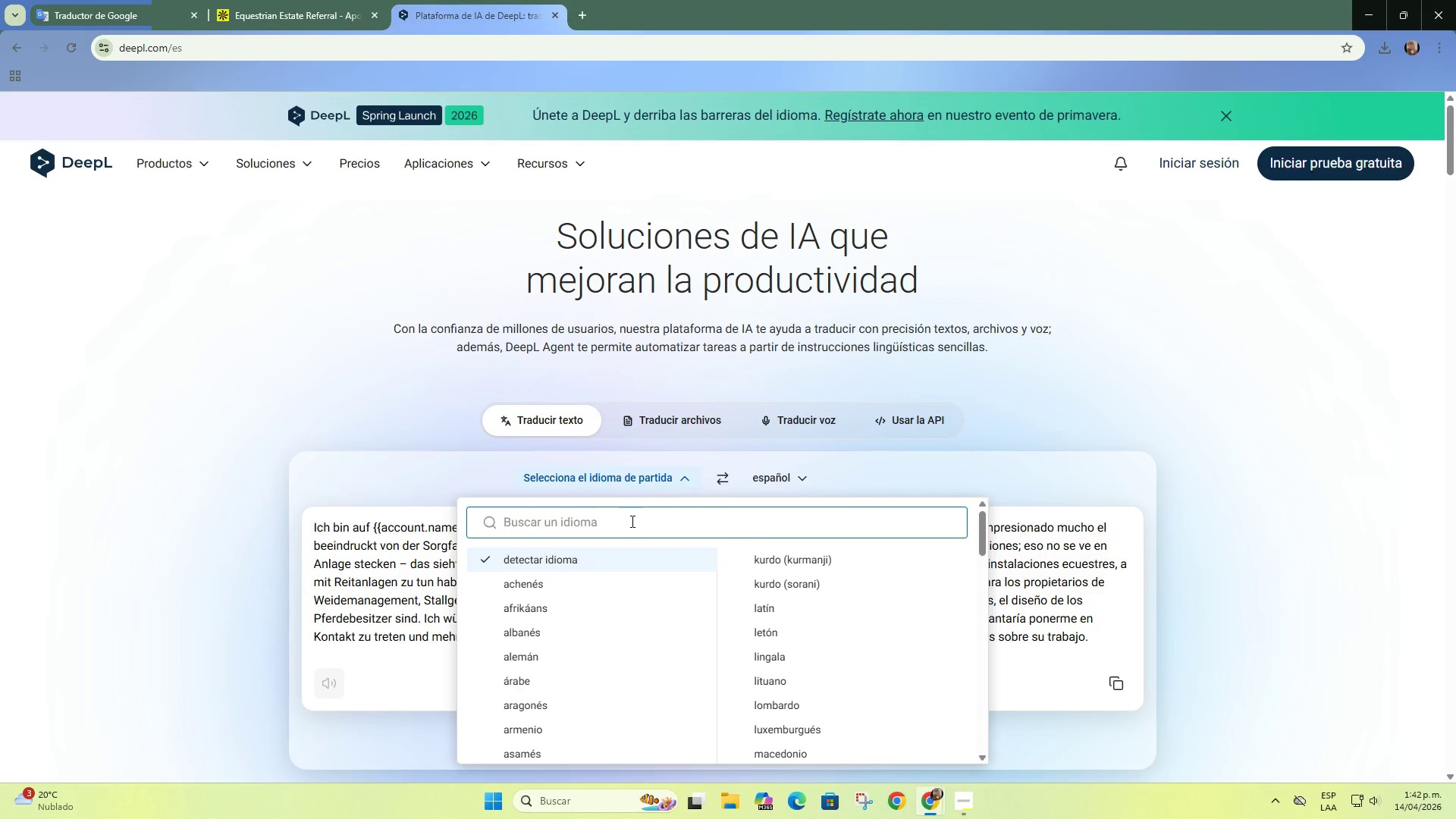 
type(ingkl)
key(Backspace)
key(Backspace)
type(lwe)
key(Backspace)
type(s)
 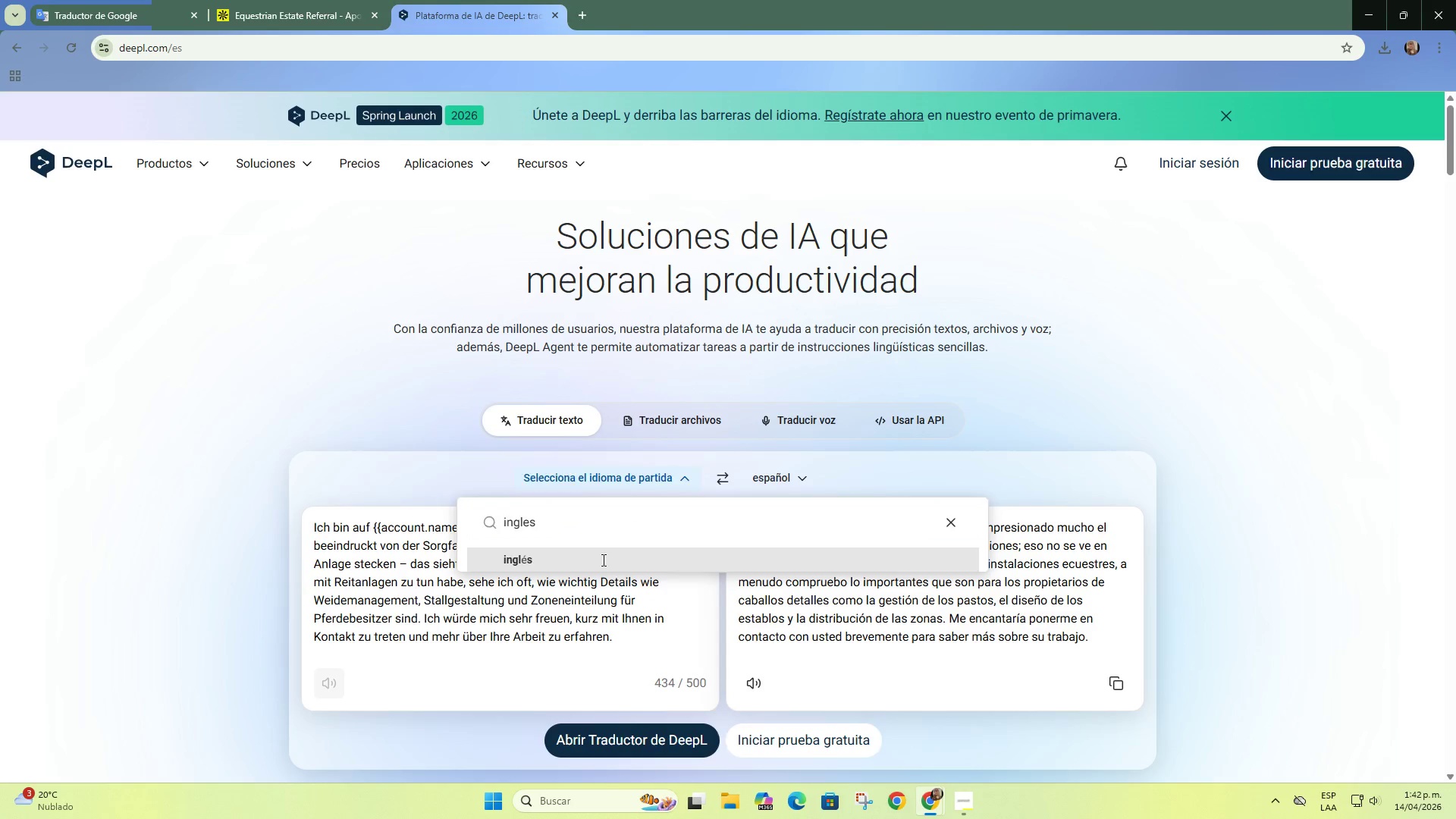 
left_click([602, 560])
 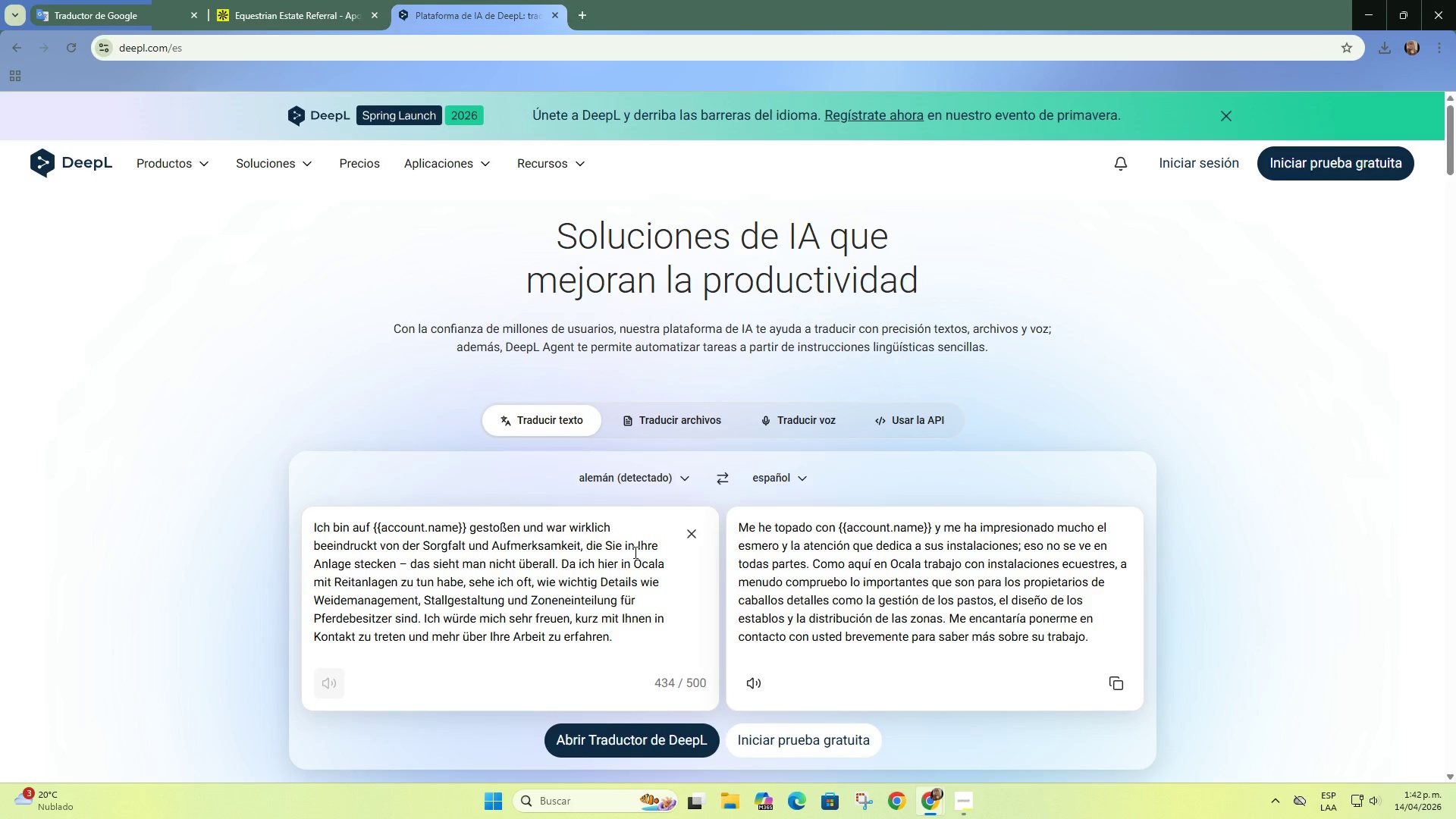 
left_click([651, 476])
 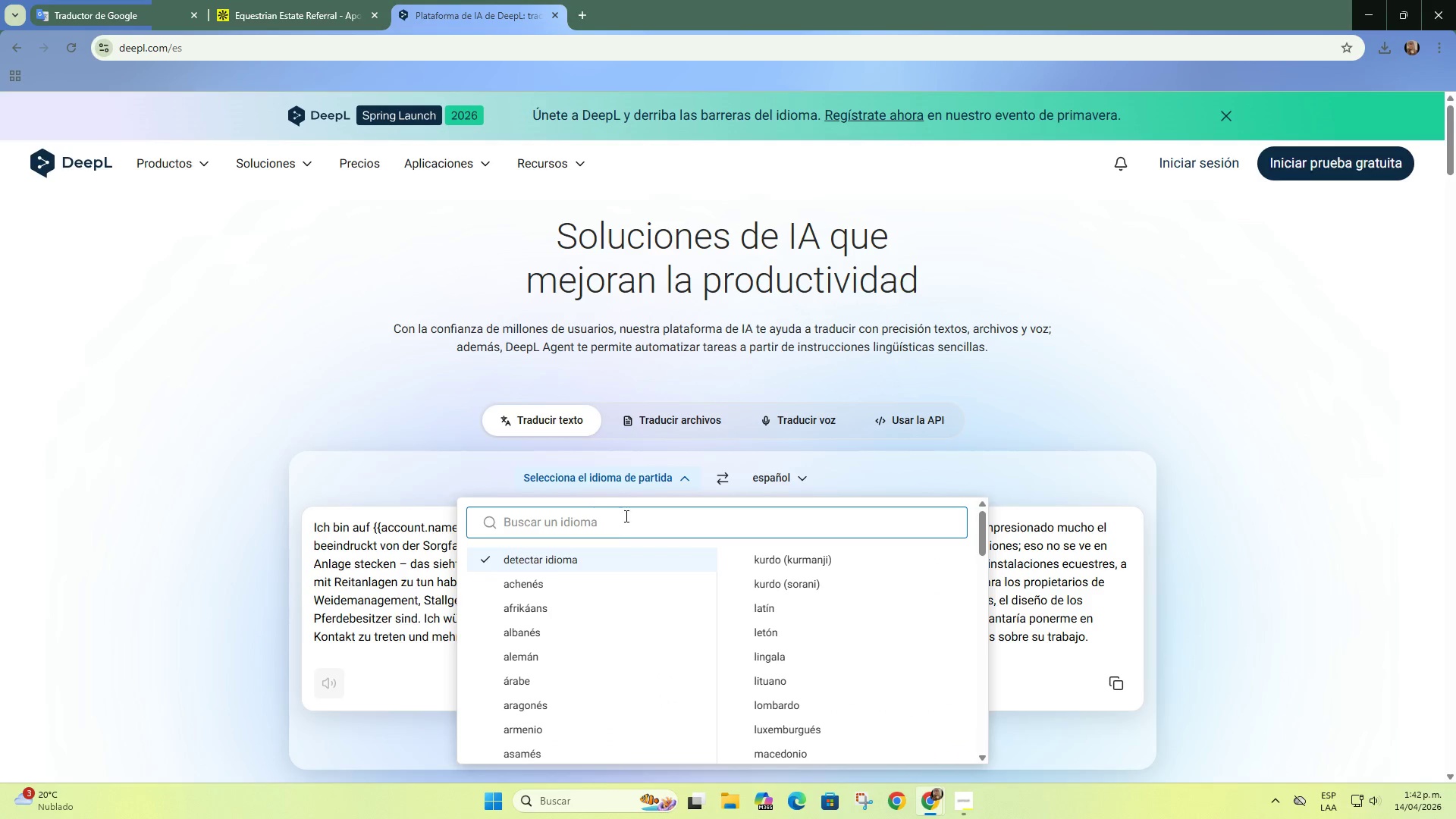 
left_click([625, 516])
 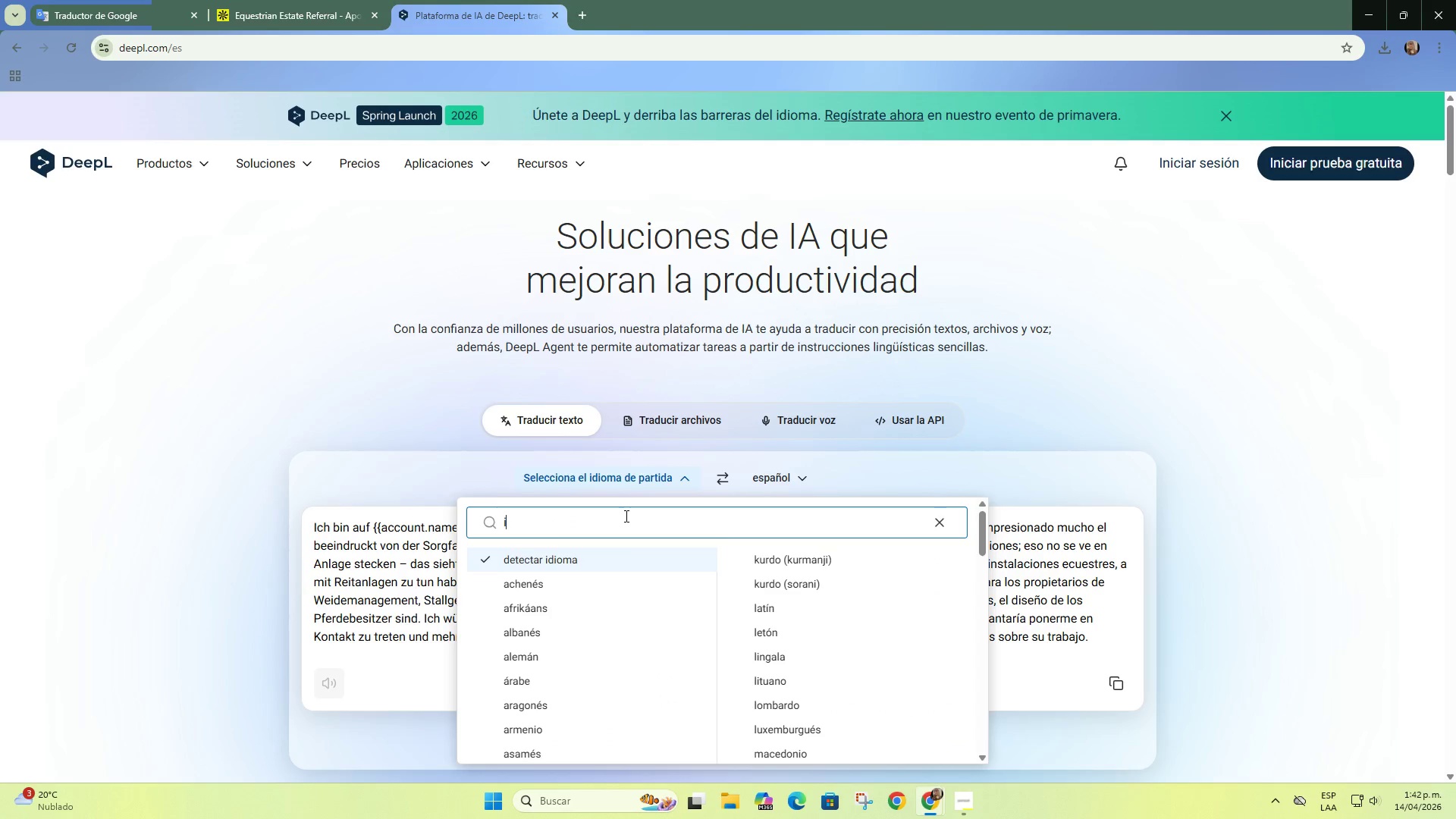 
type(ingl)
 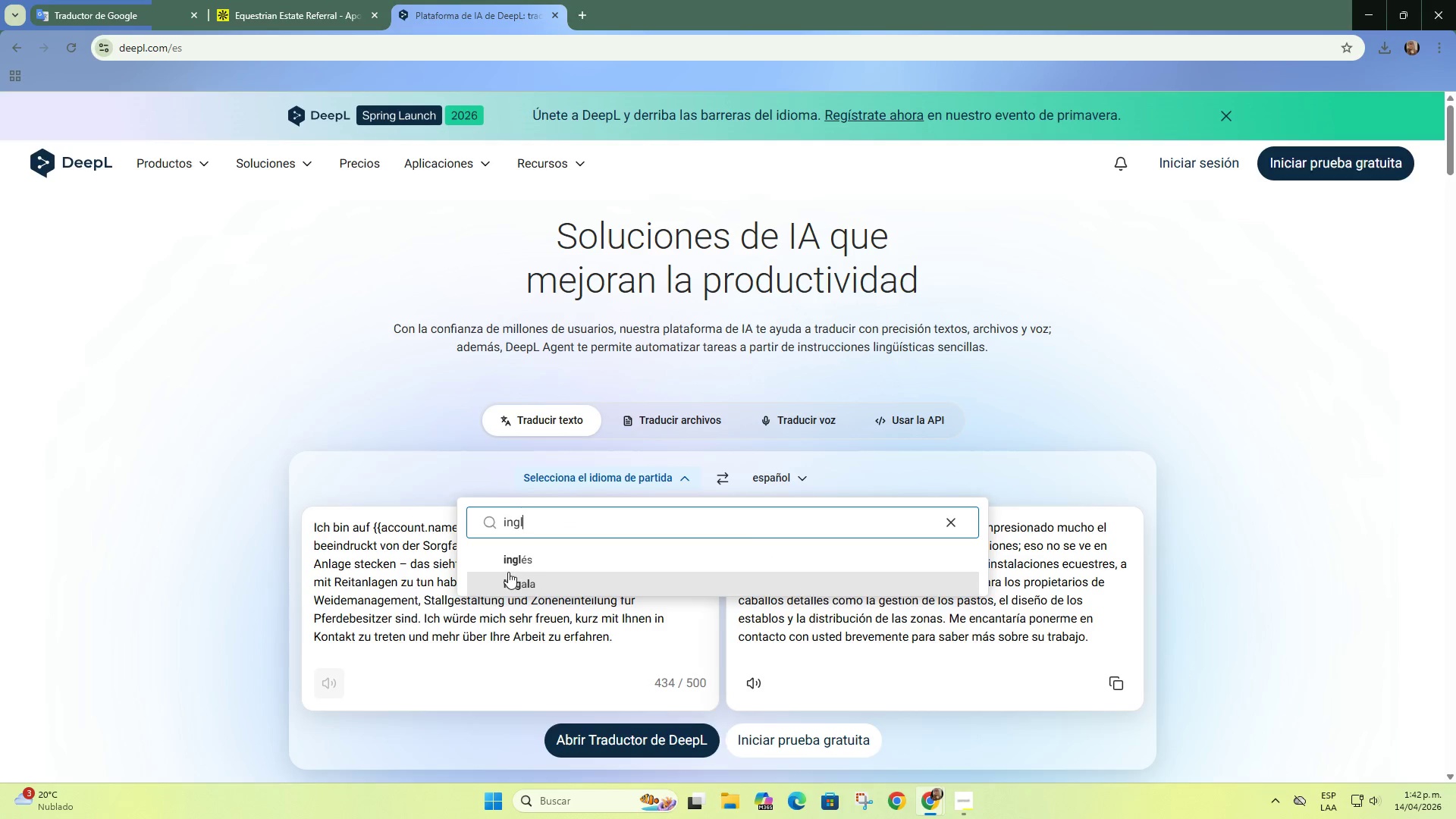 
left_click([515, 554])
 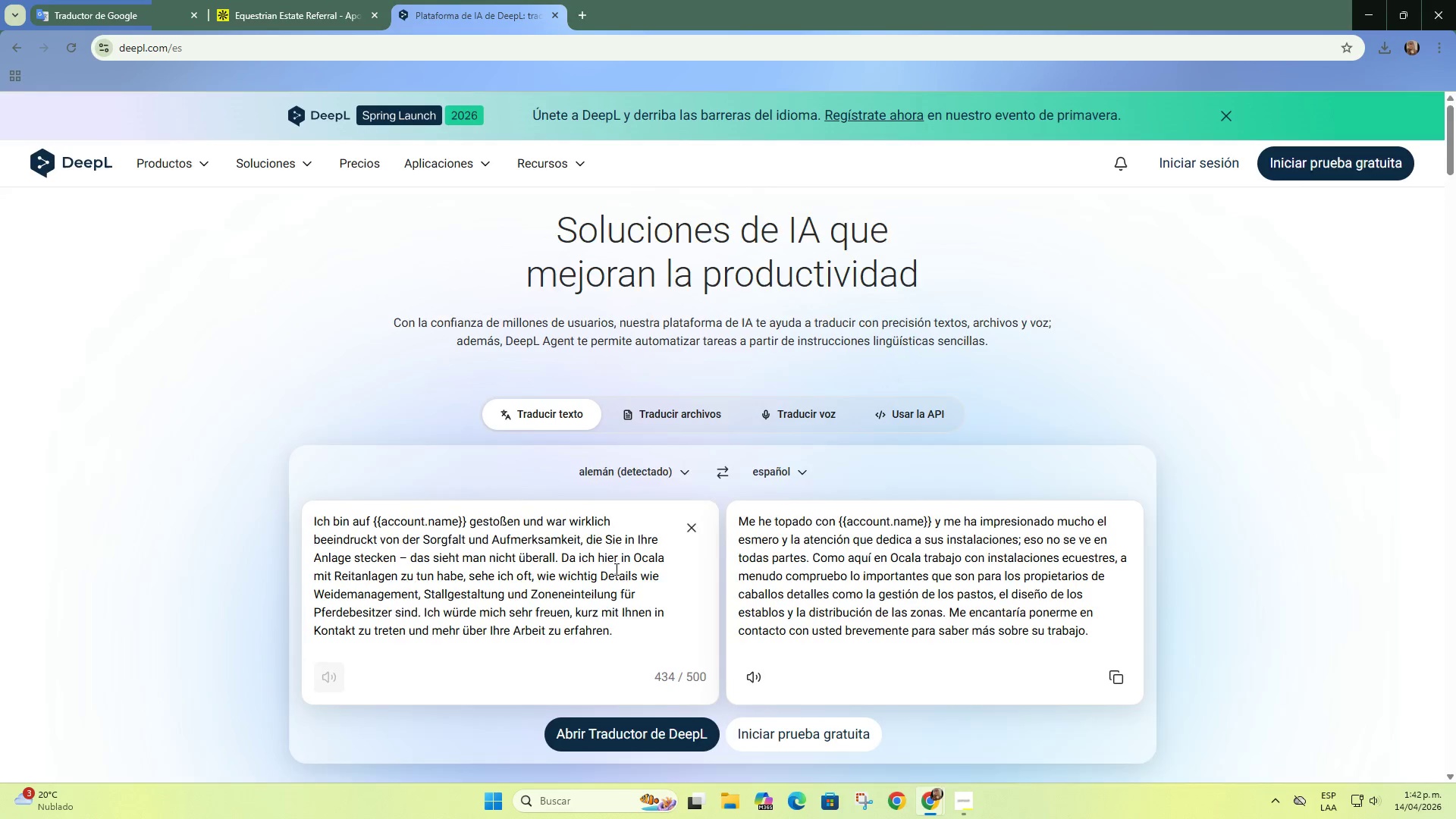 
scroll: coordinate [615, 569], scroll_direction: none, amount: 0.0
 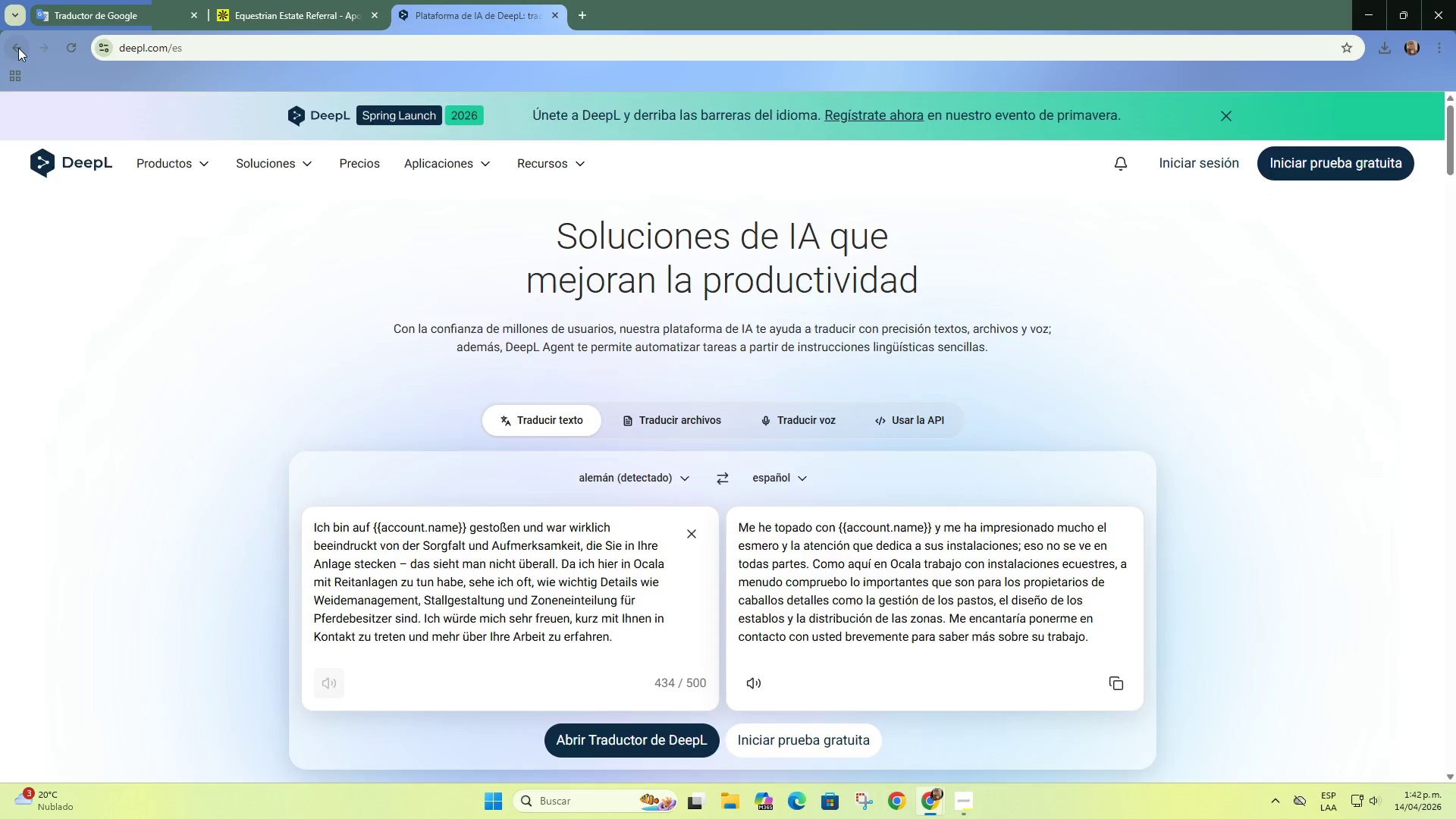 
left_click([18, 48])
 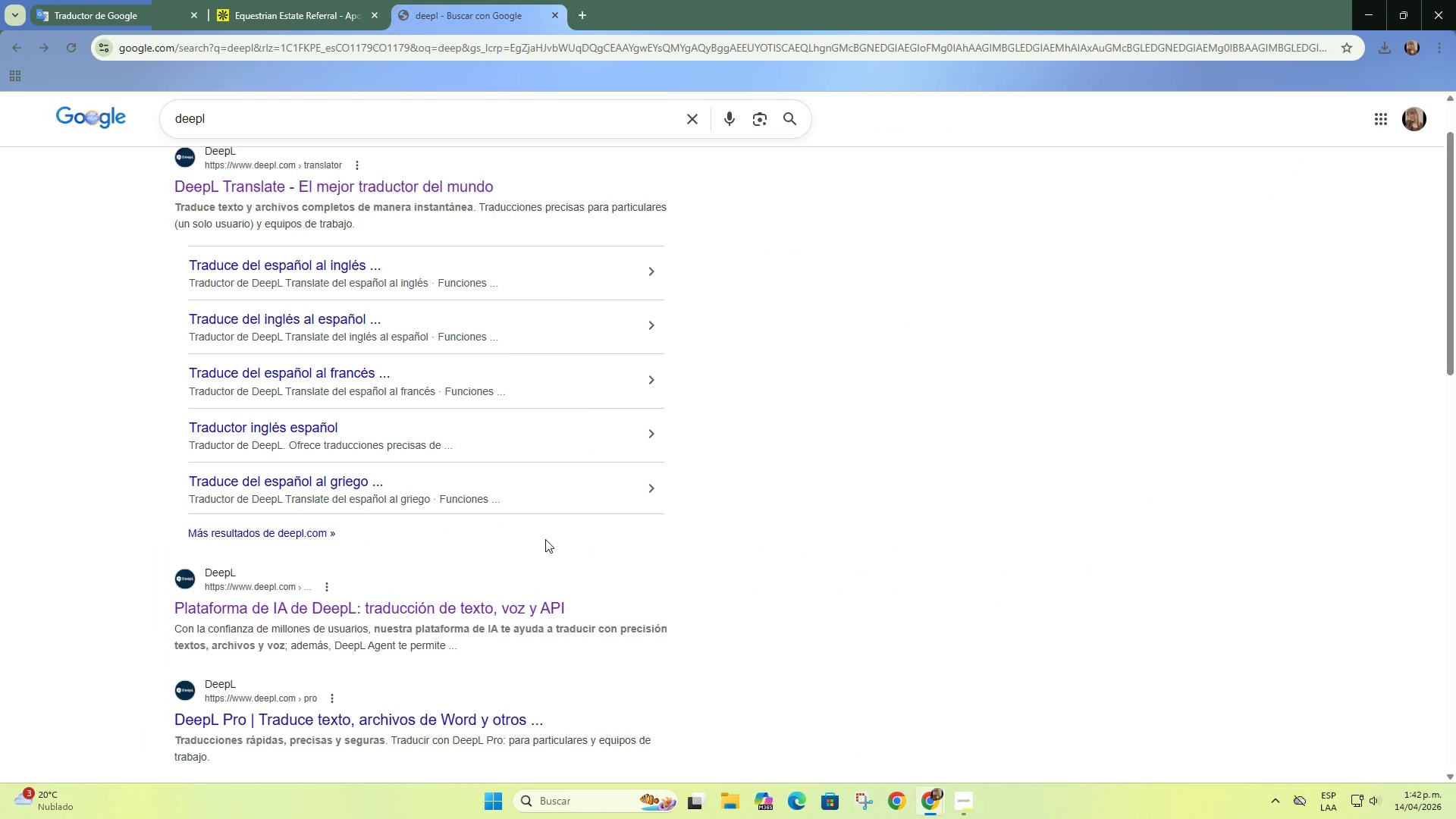 
scroll: coordinate [545, 539], scroll_direction: down, amount: 2.0
 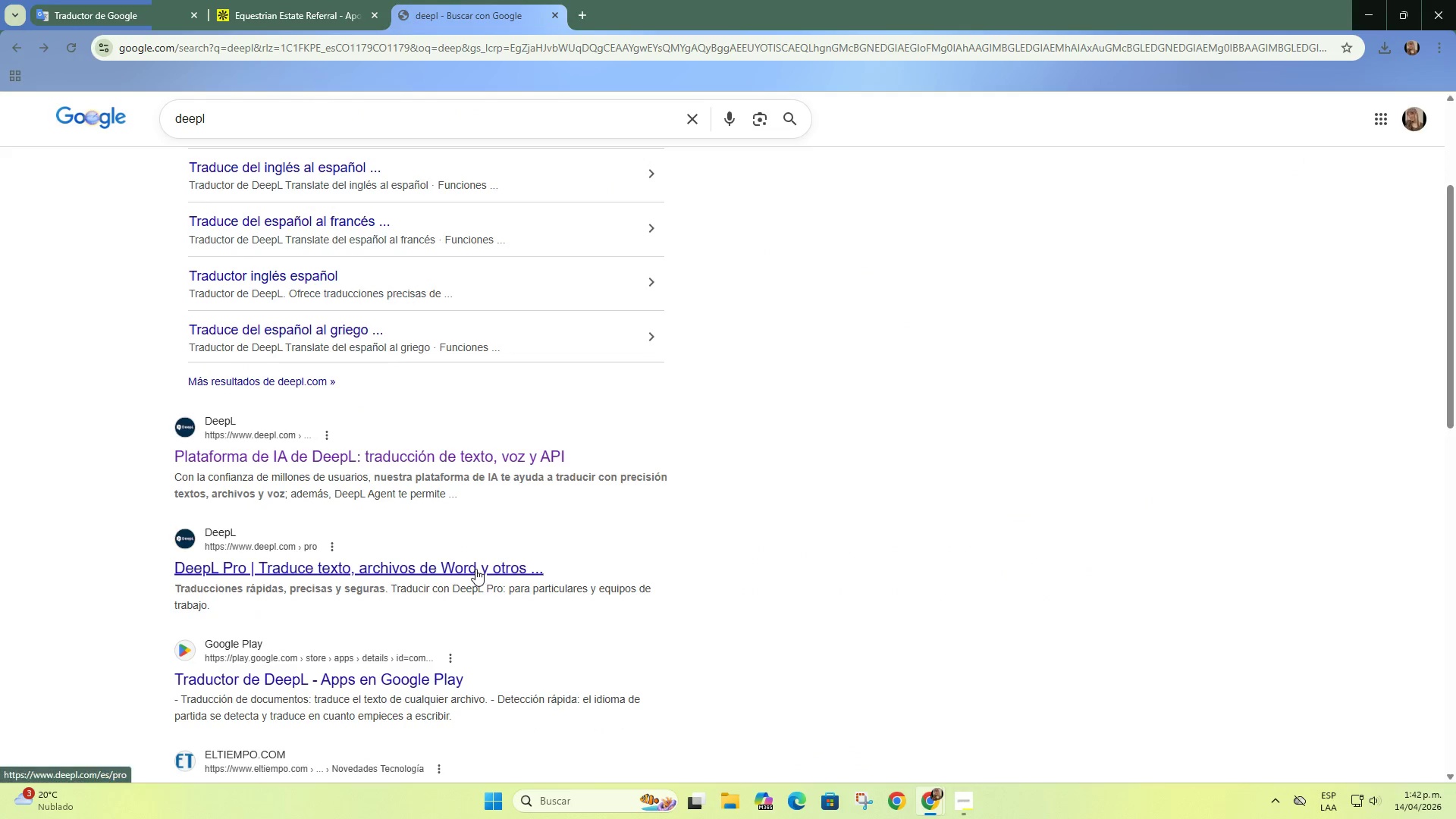 
left_click([475, 569])
 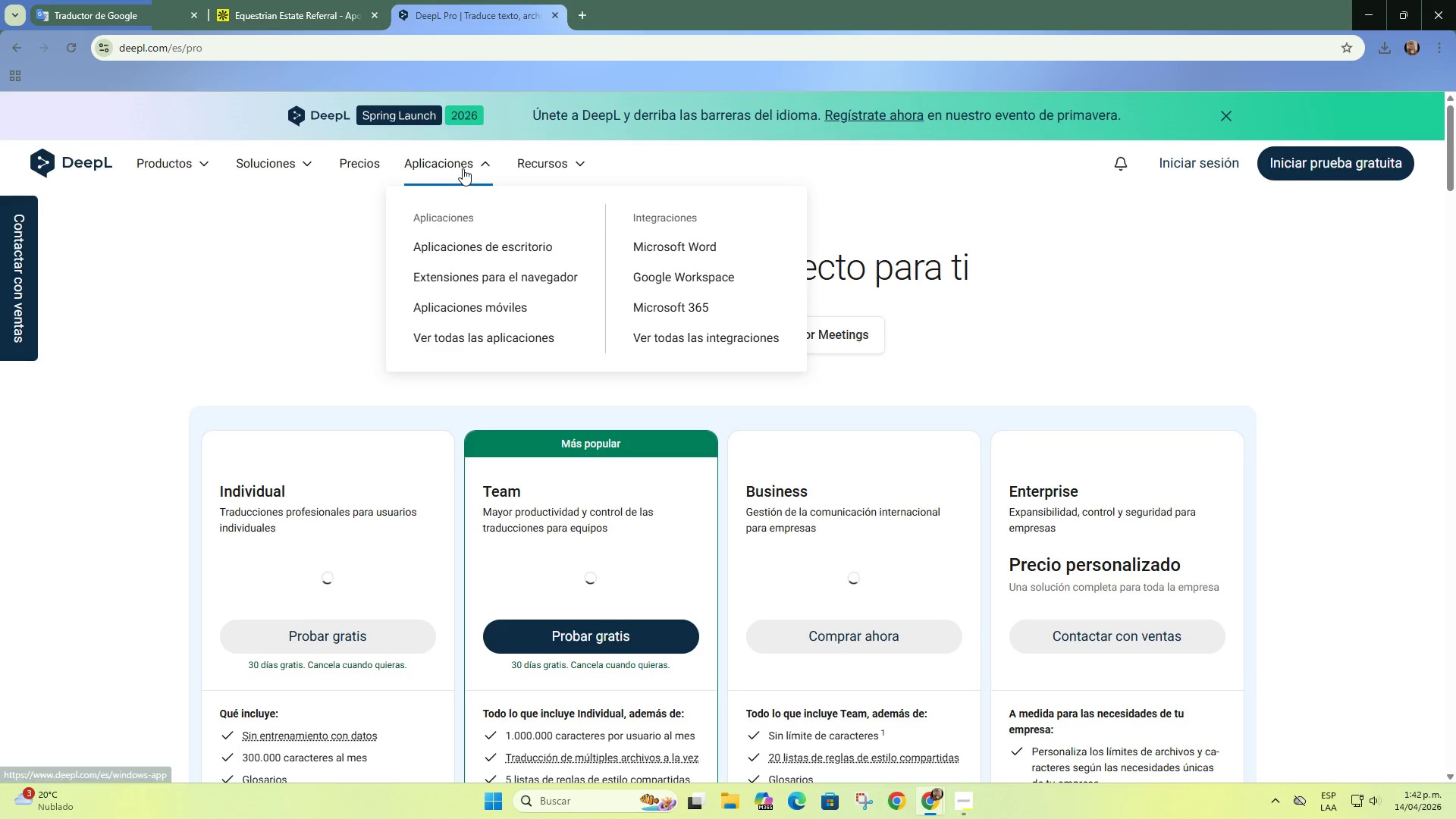 
wait(5.55)
 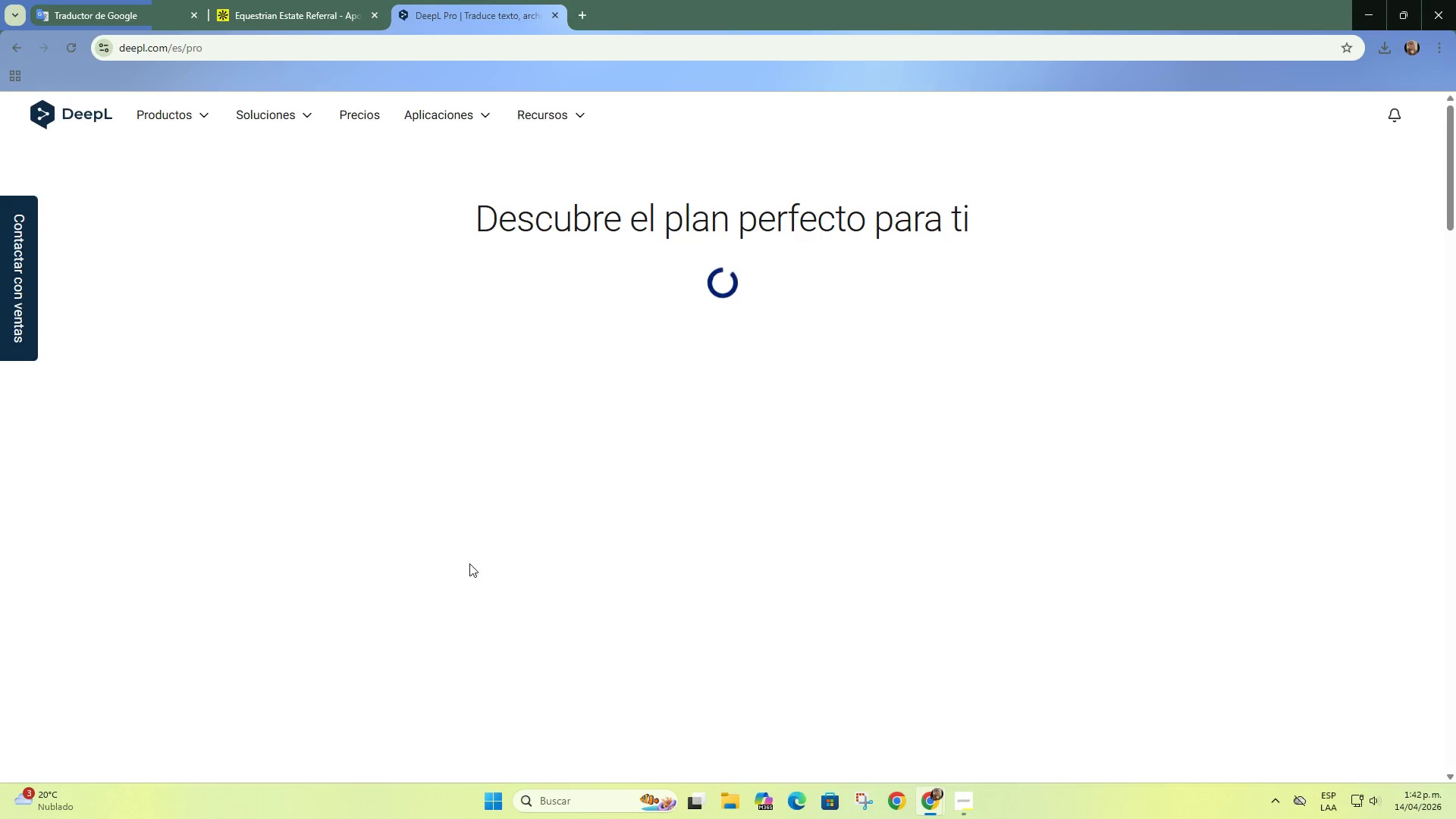 
left_click([14, 52])
 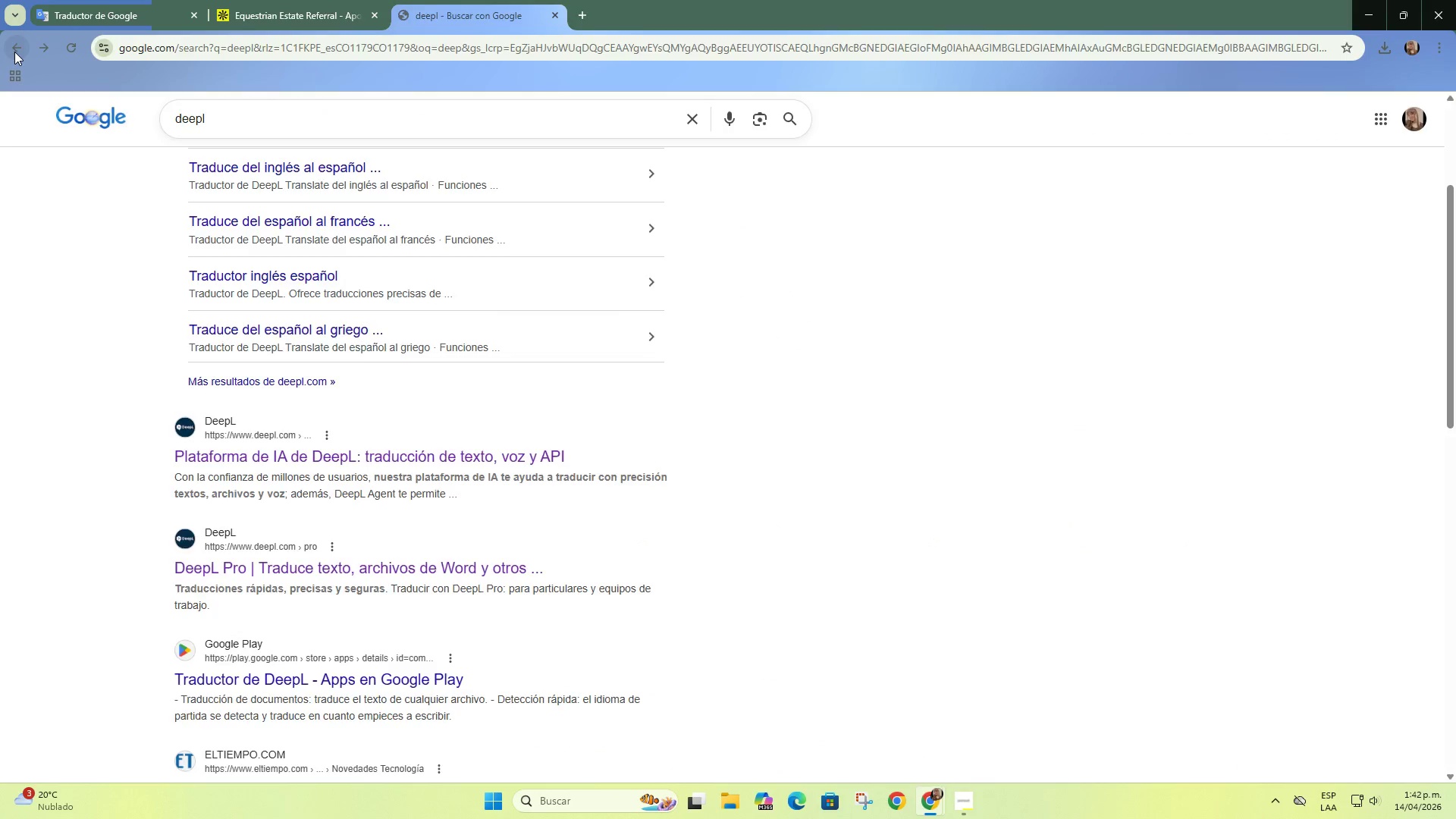 
left_click([14, 52])
 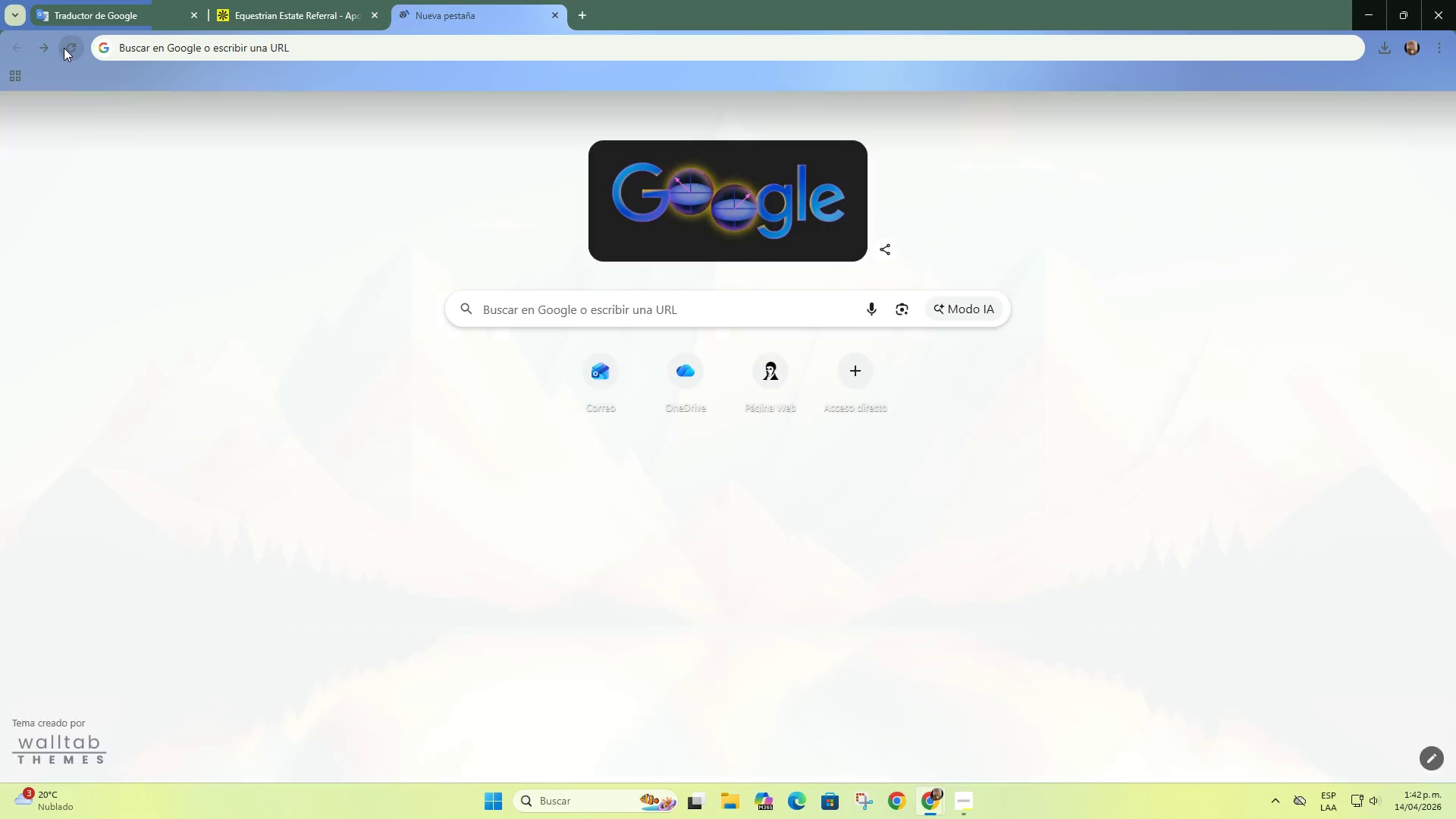 
double_click([46, 52])
 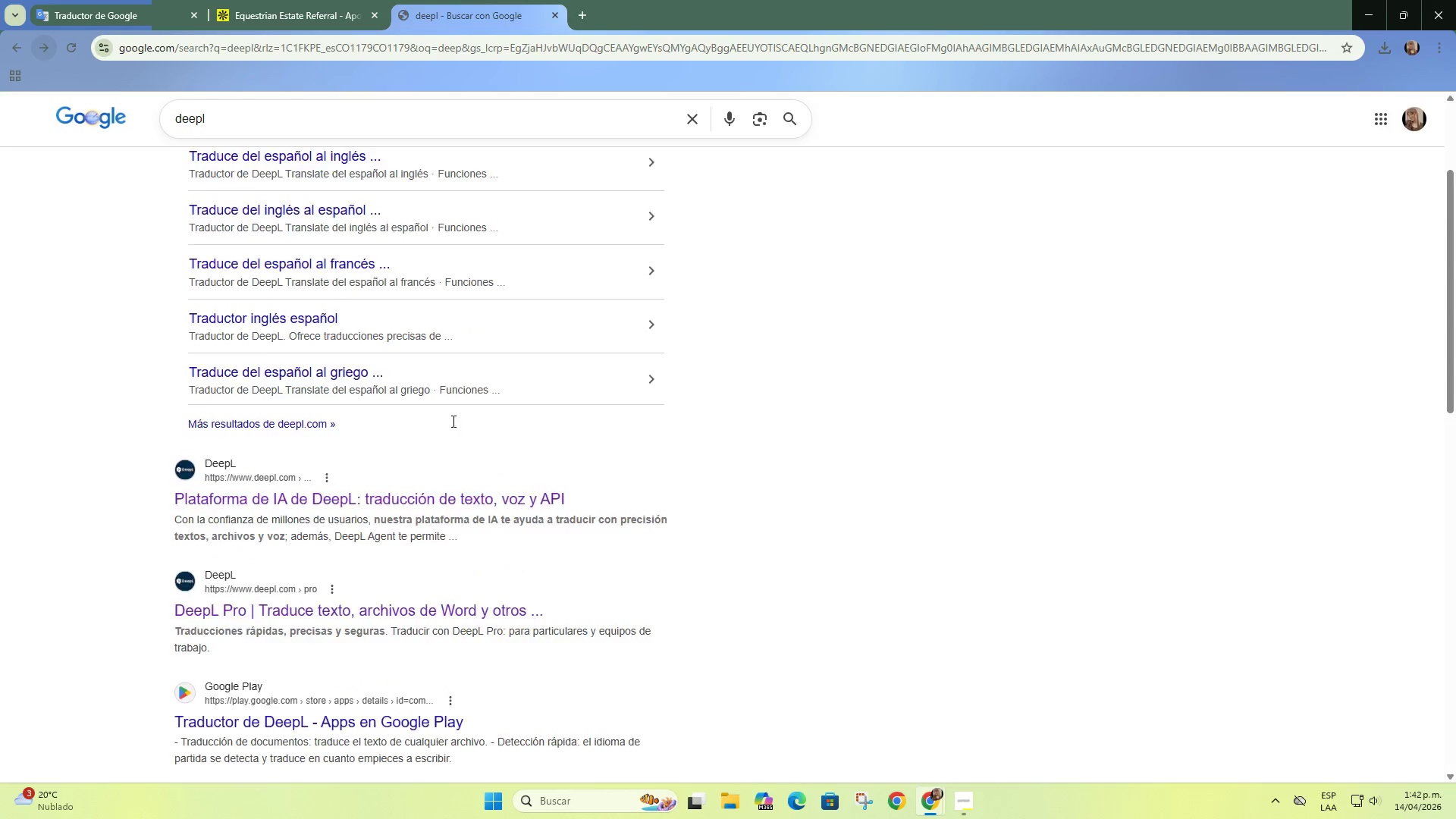 
scroll: coordinate [452, 419], scroll_direction: up, amount: 5.0
 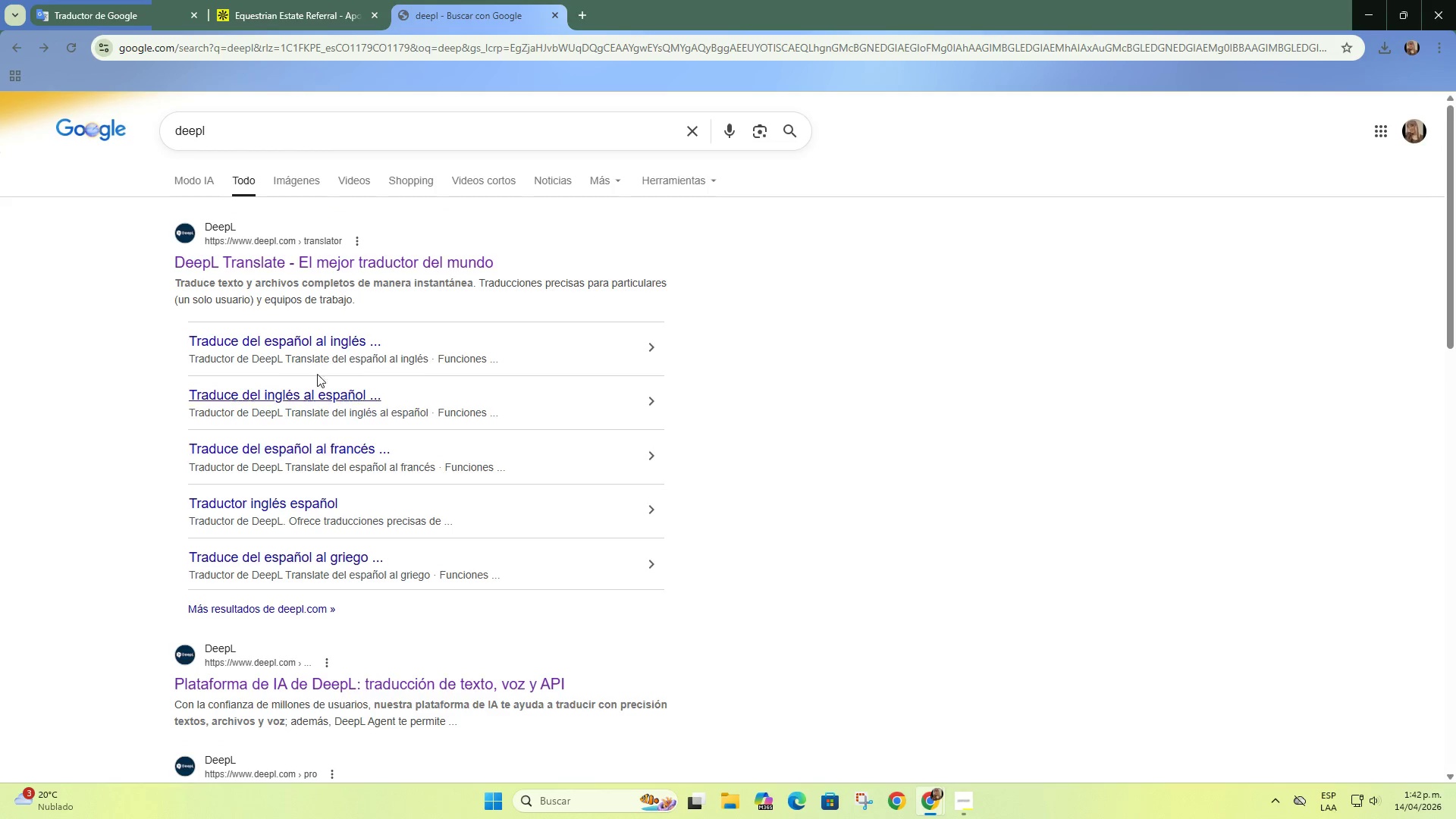 
left_click([300, 139])
 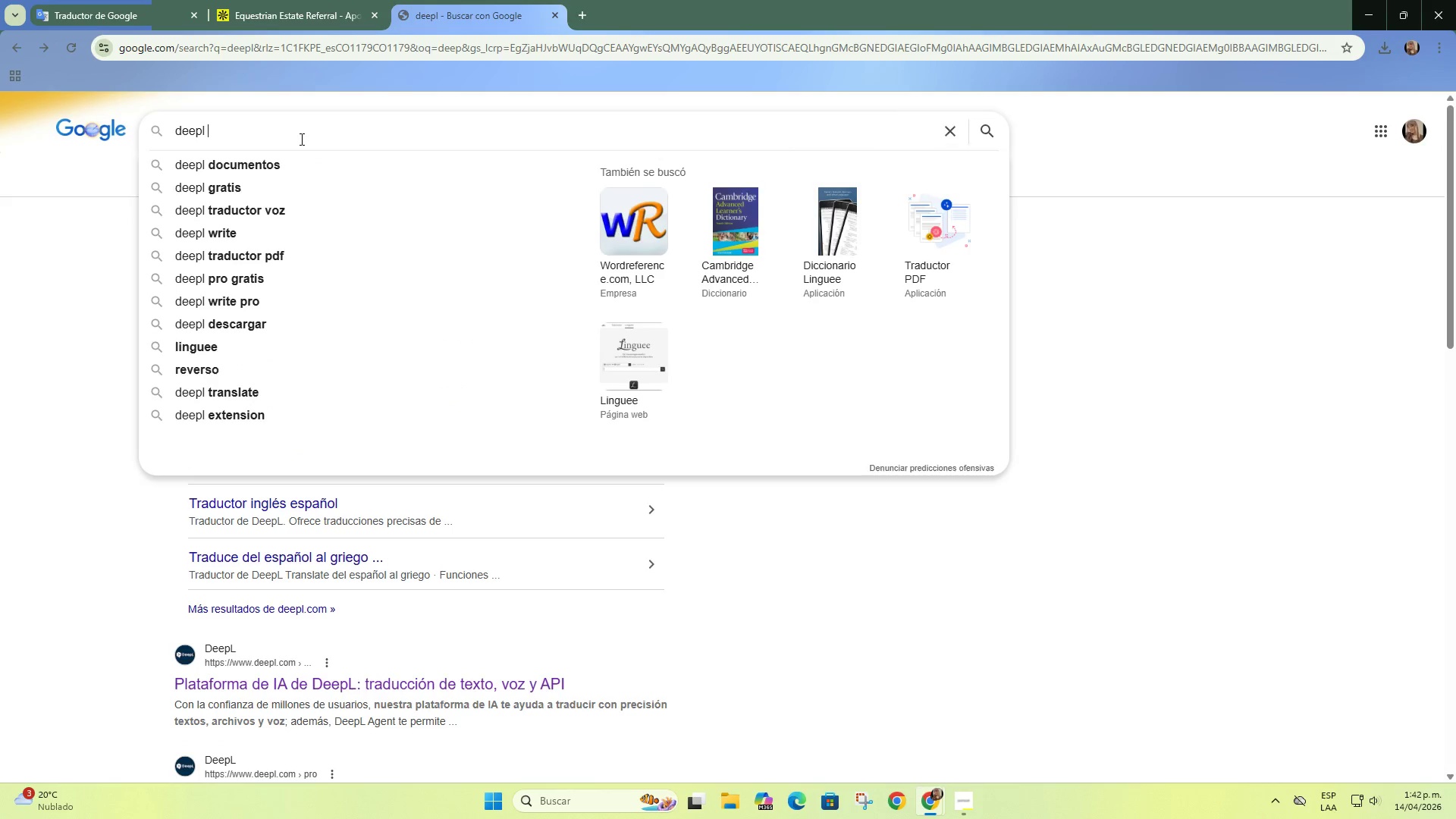 
type( texto )
key(Backspace)
key(Backspace)
type(mejorar )
 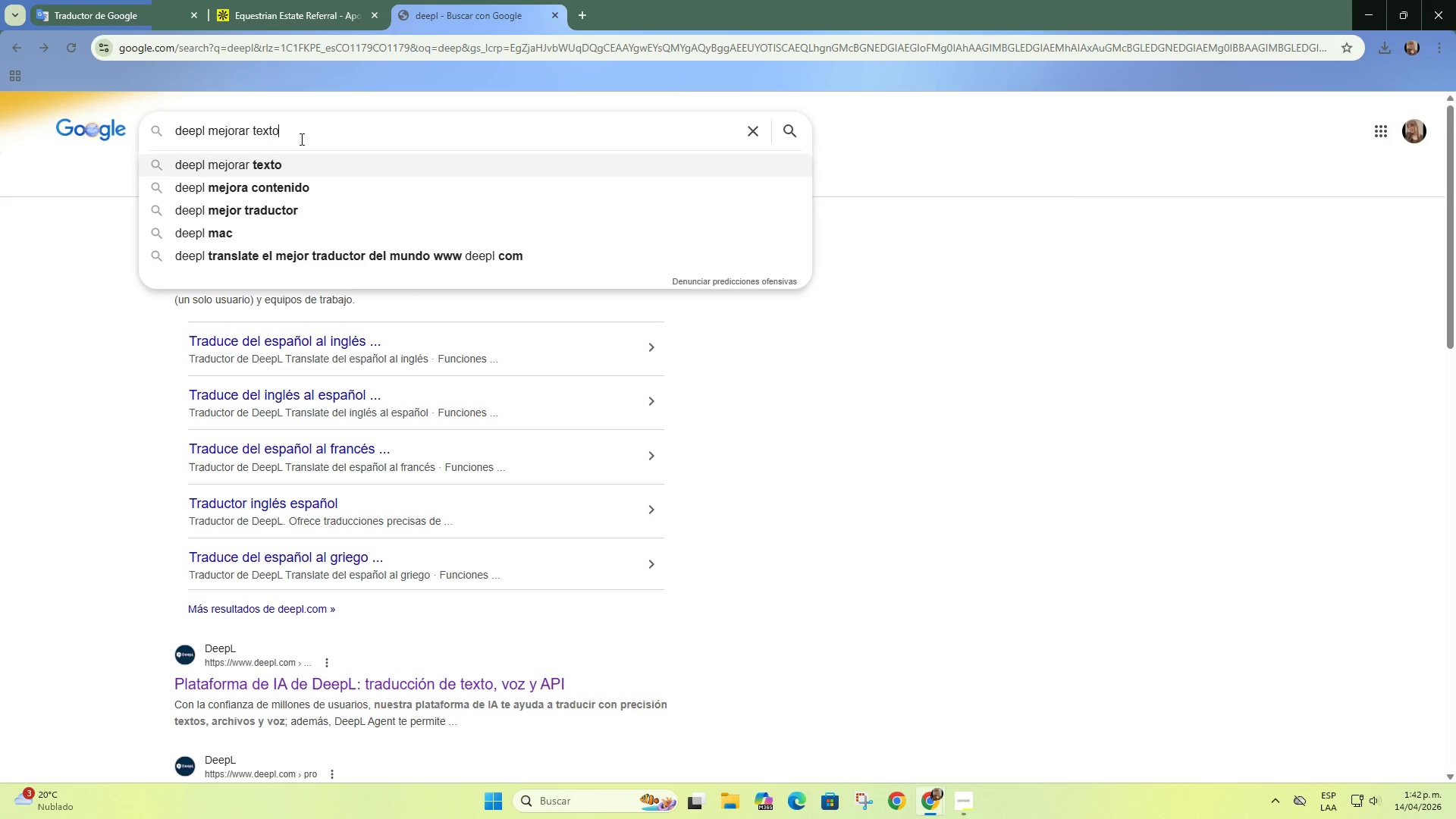 
key(ArrowDown)
 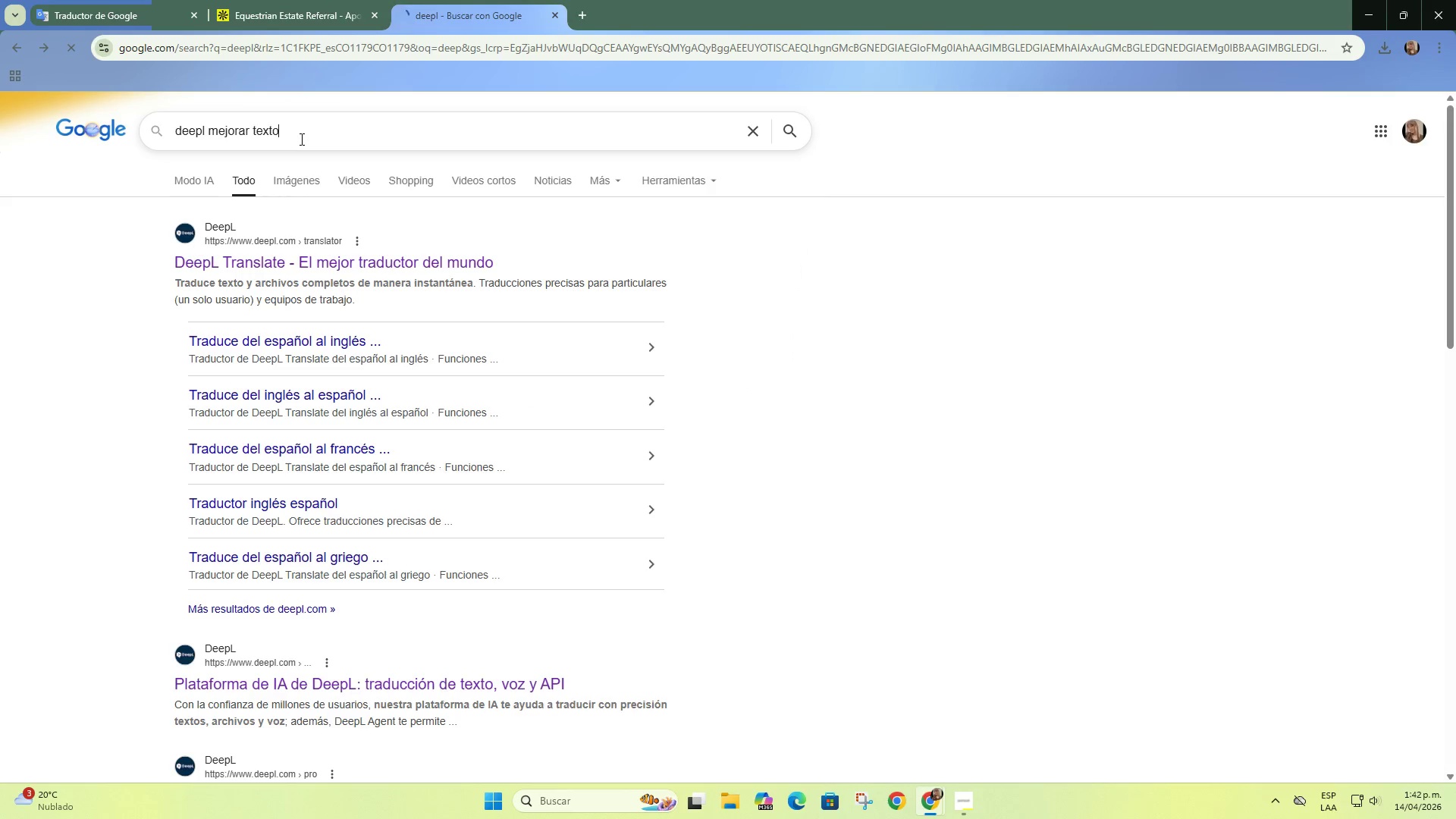 
key(Enter)
 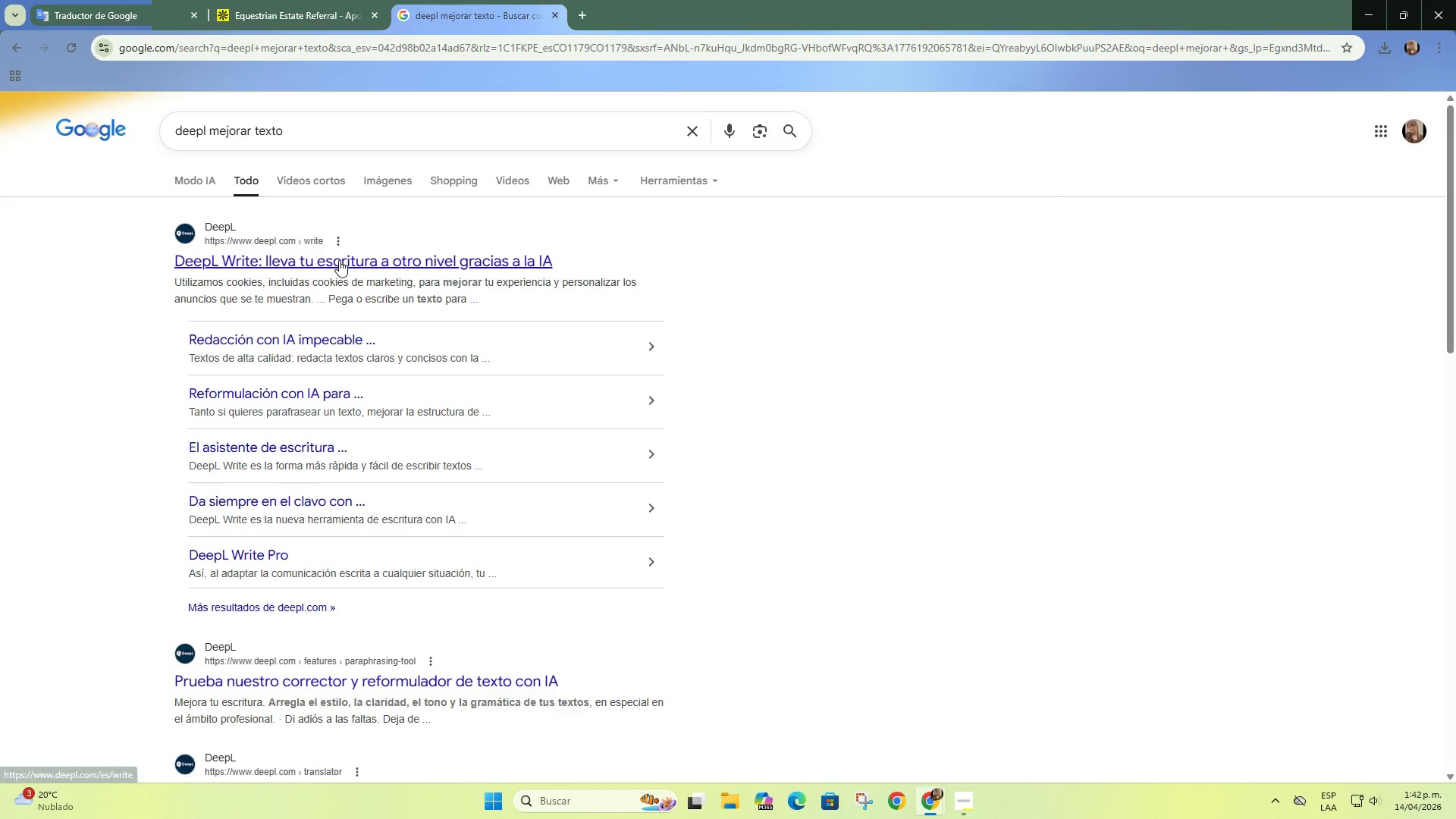 
left_click([339, 260])
 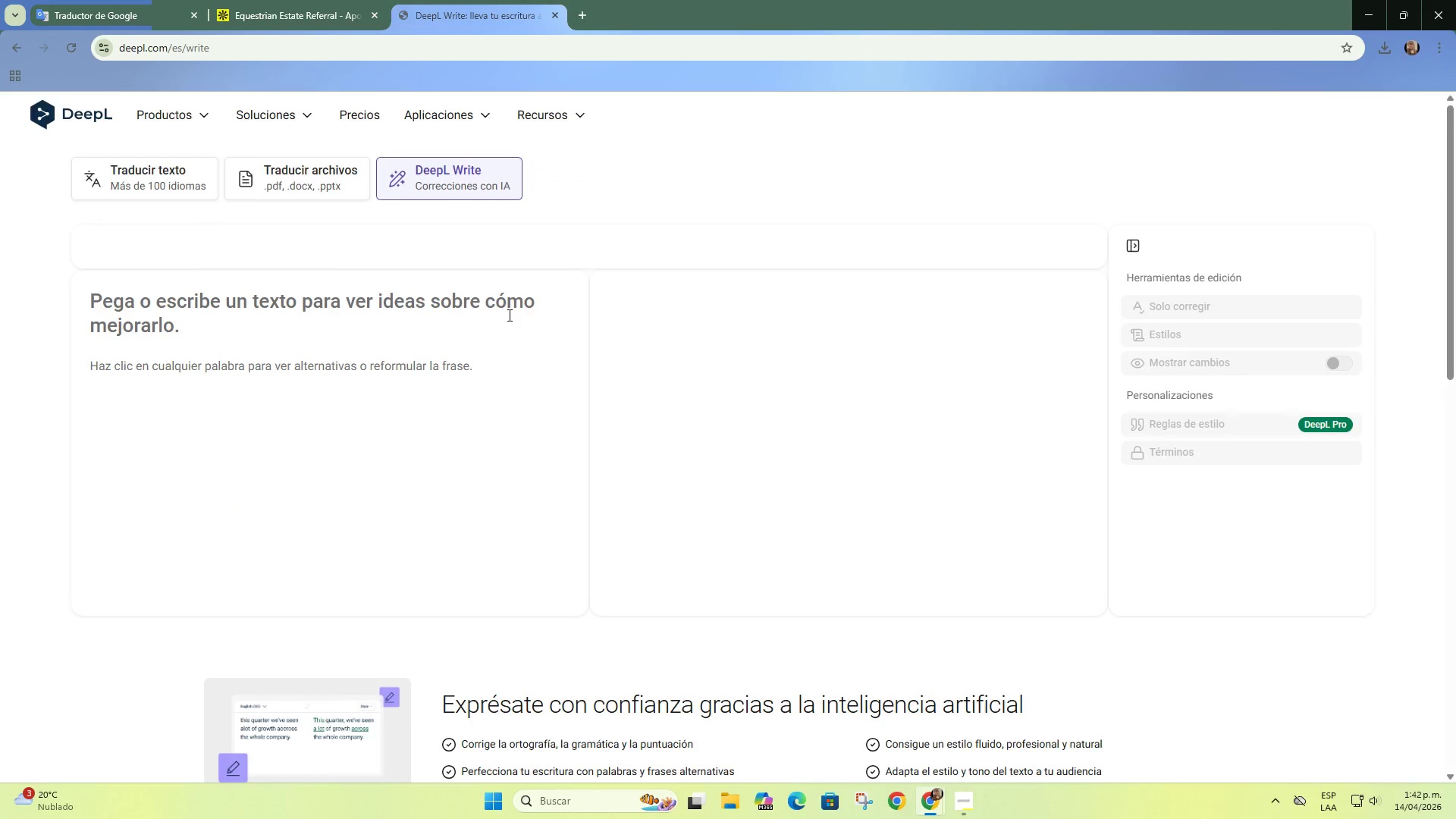 
left_click([508, 315])
 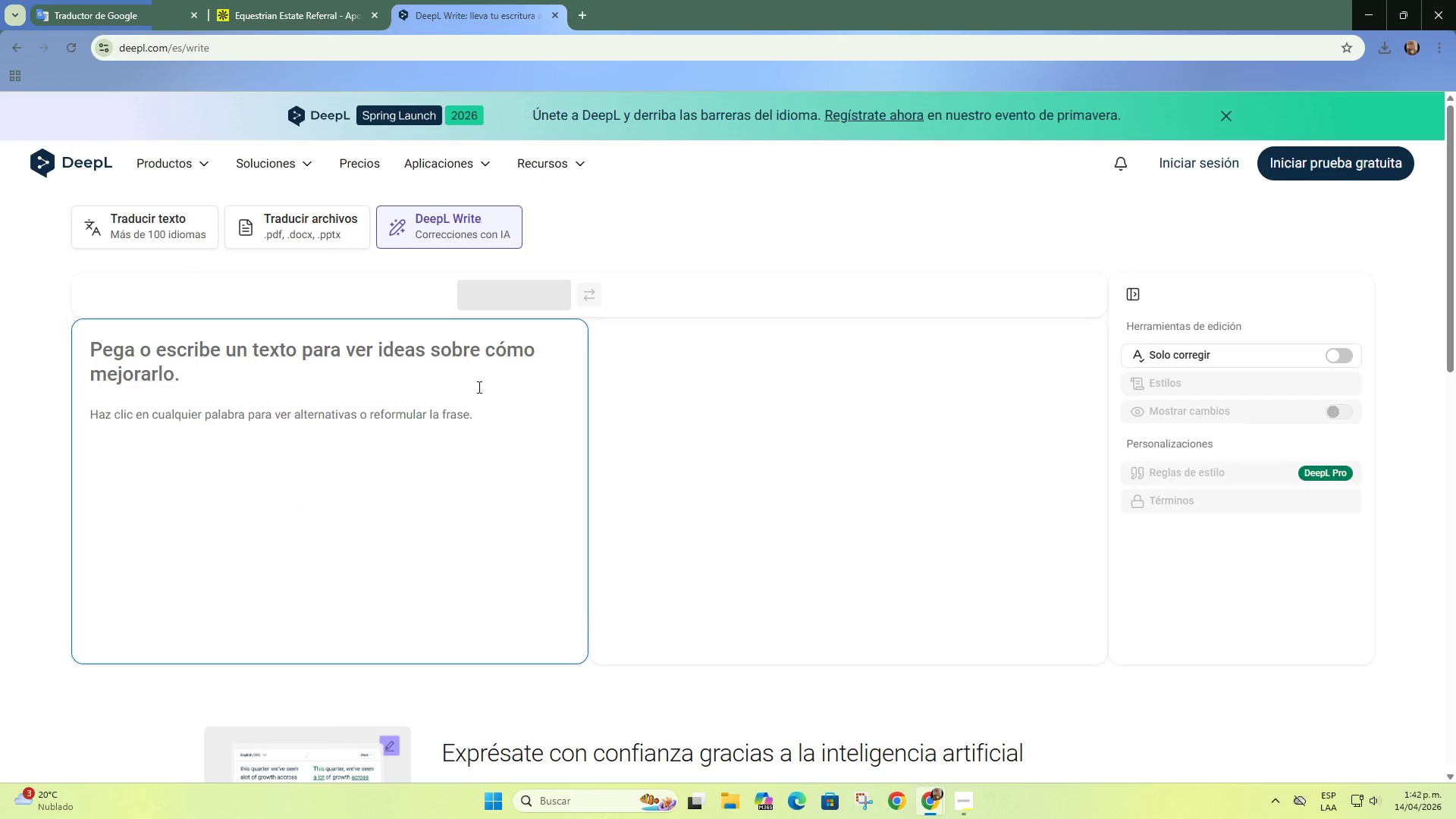 
key(Control+ControlLeft)
 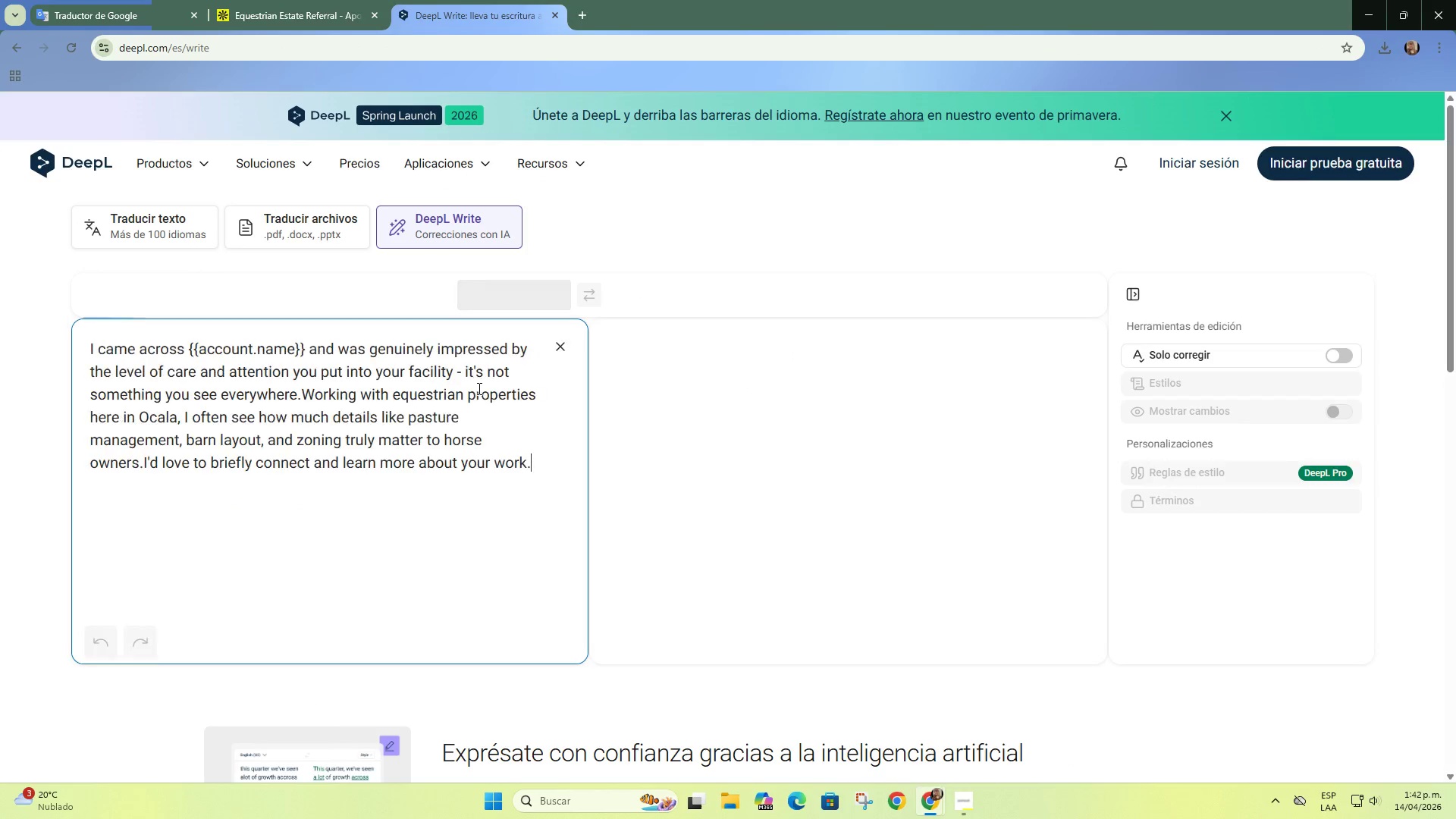 
key(Control+V)
 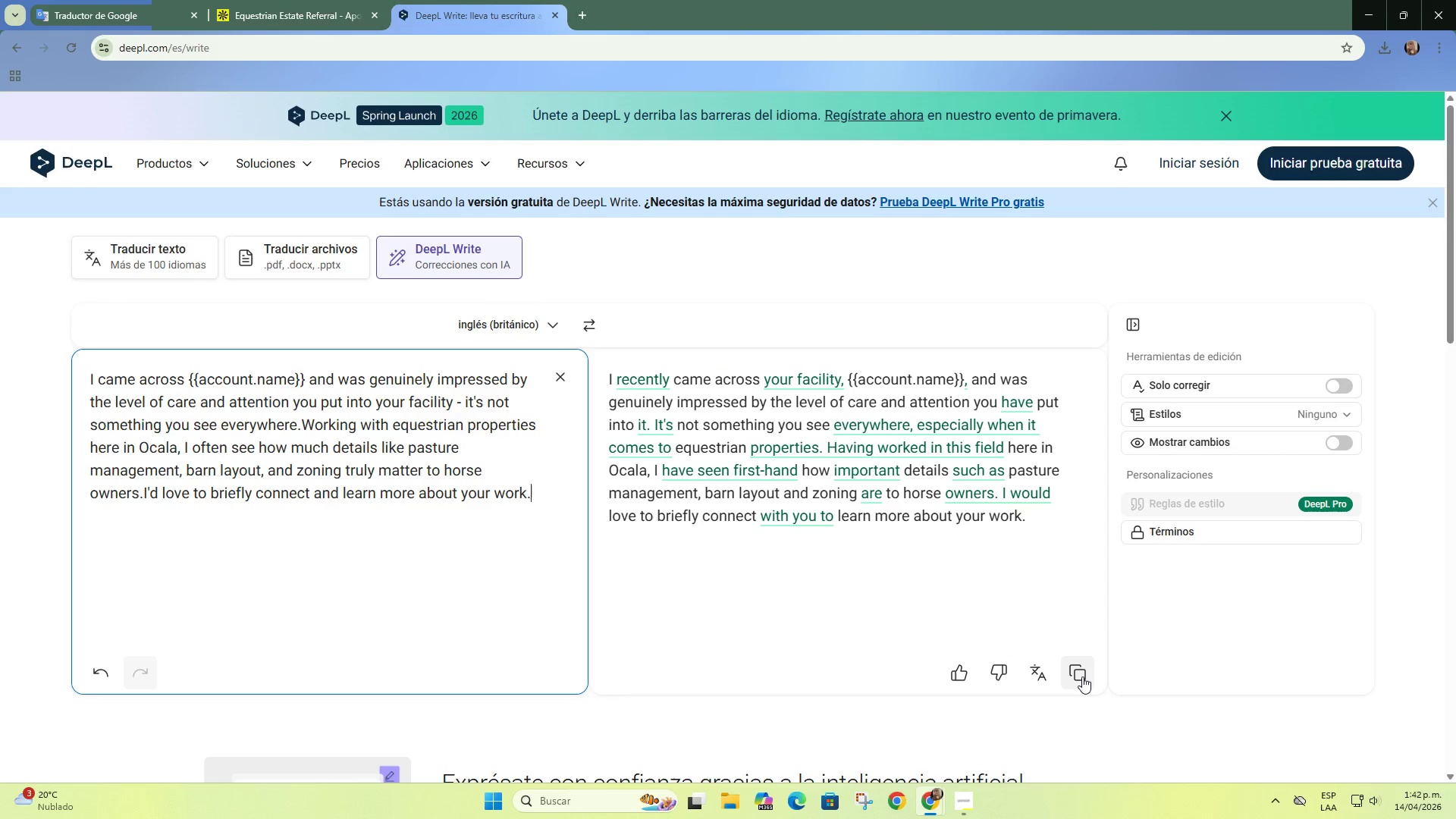 
wait(6.69)
 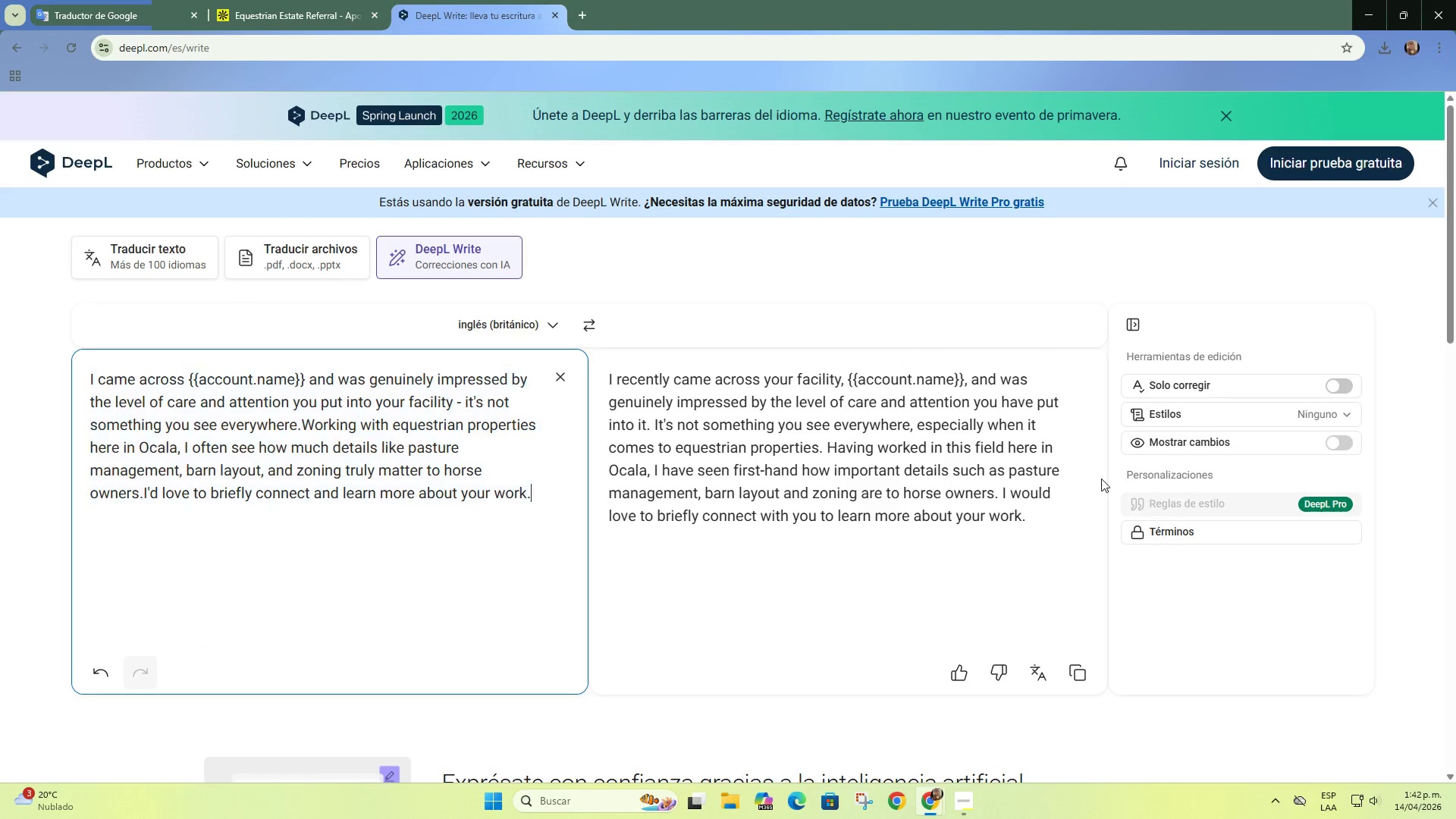 
left_click([651, 385])
 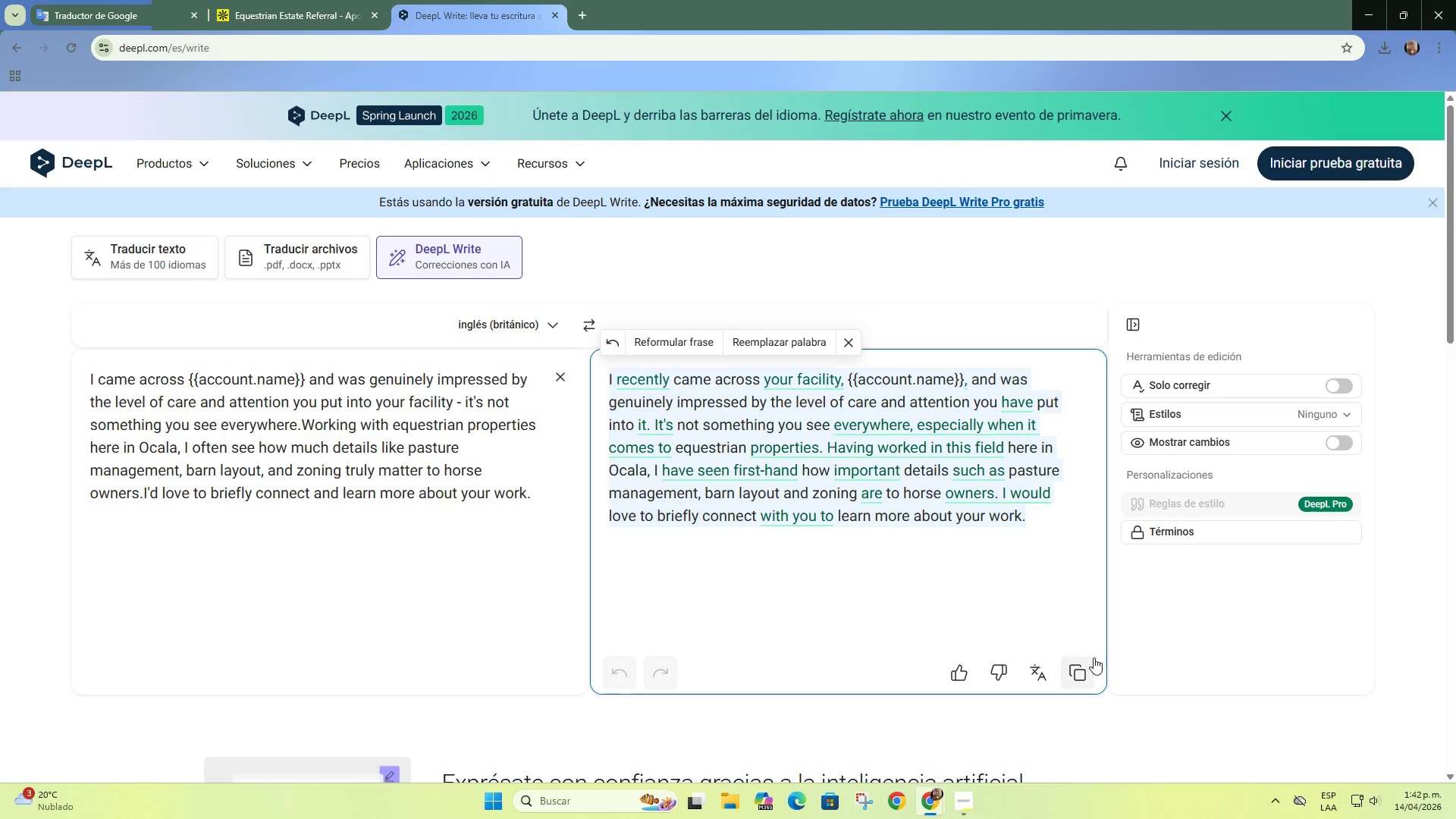 
left_click([1090, 670])
 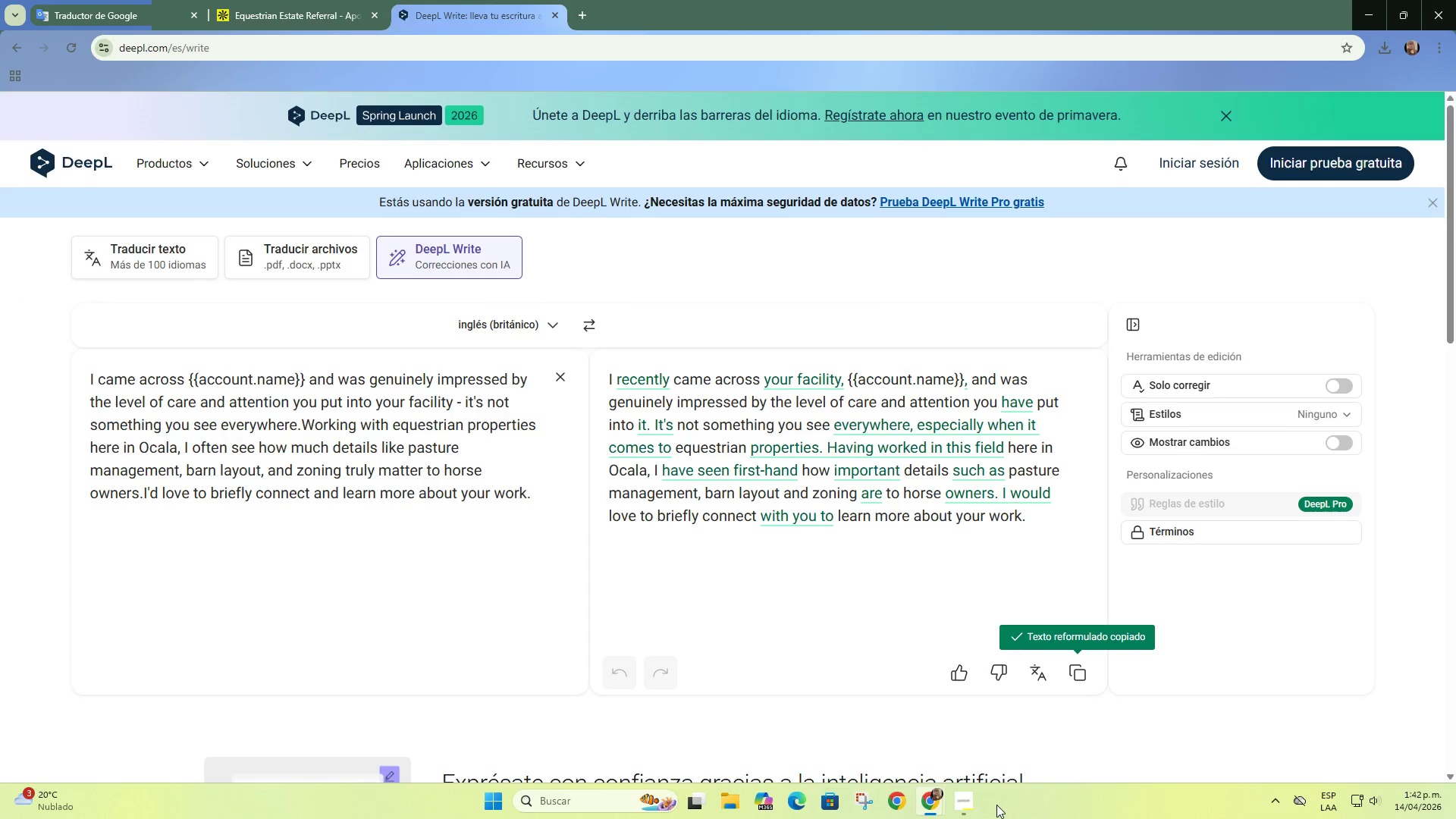 
left_click([967, 808])